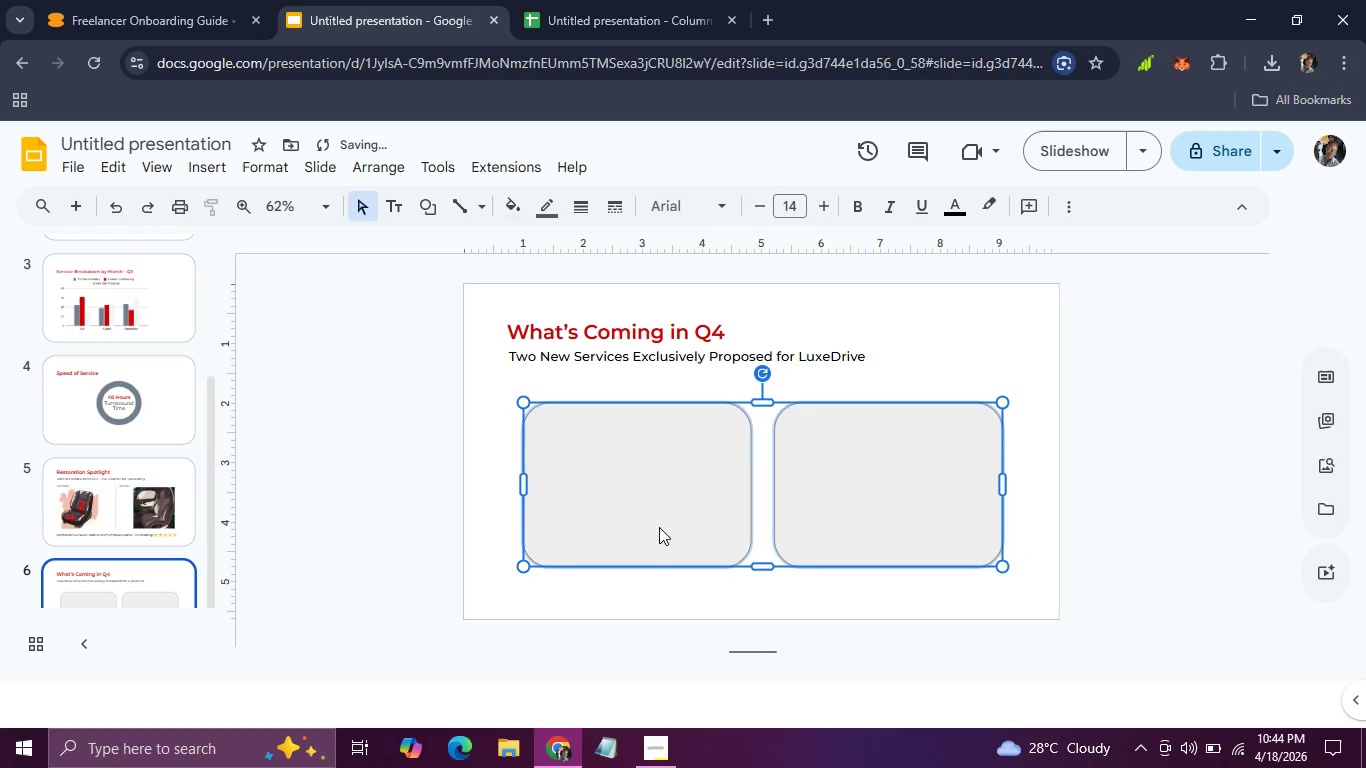 
key(ArrowLeft)
 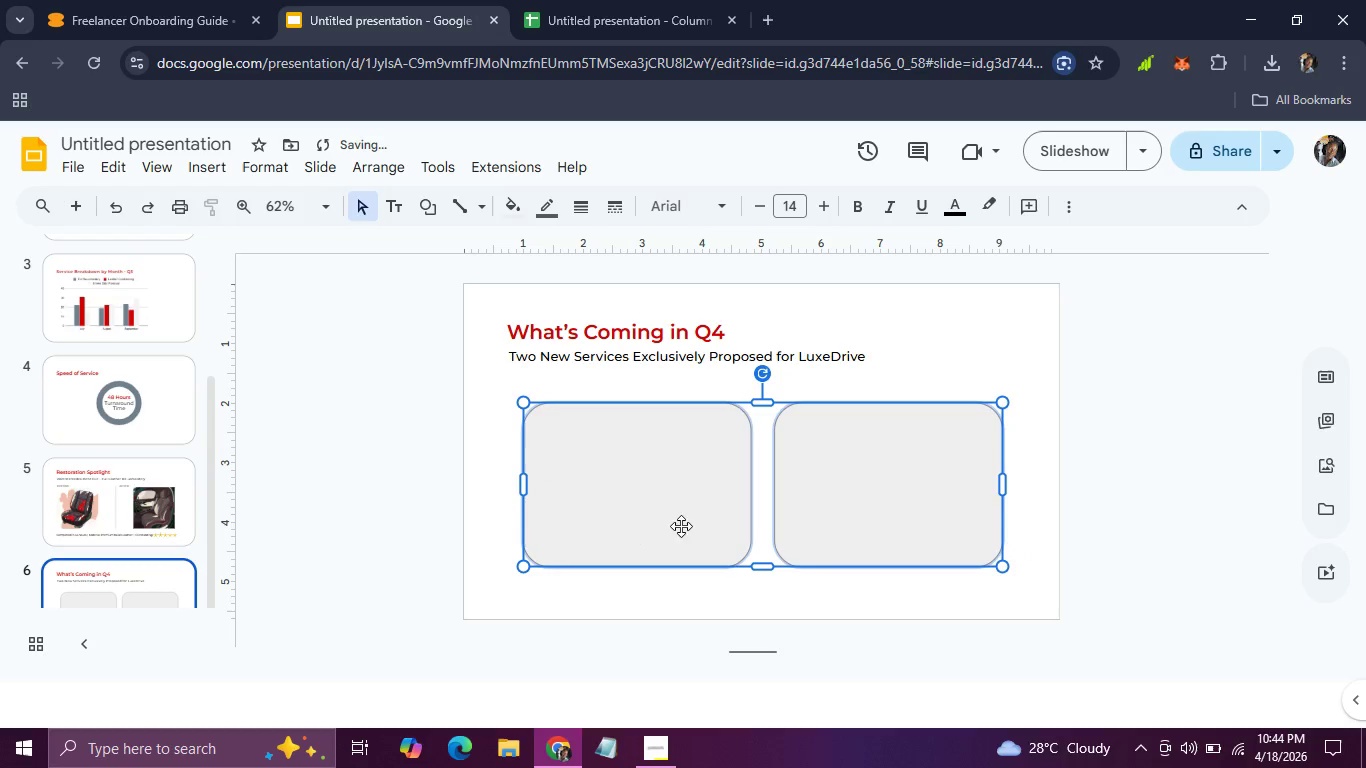 
left_click([688, 526])
 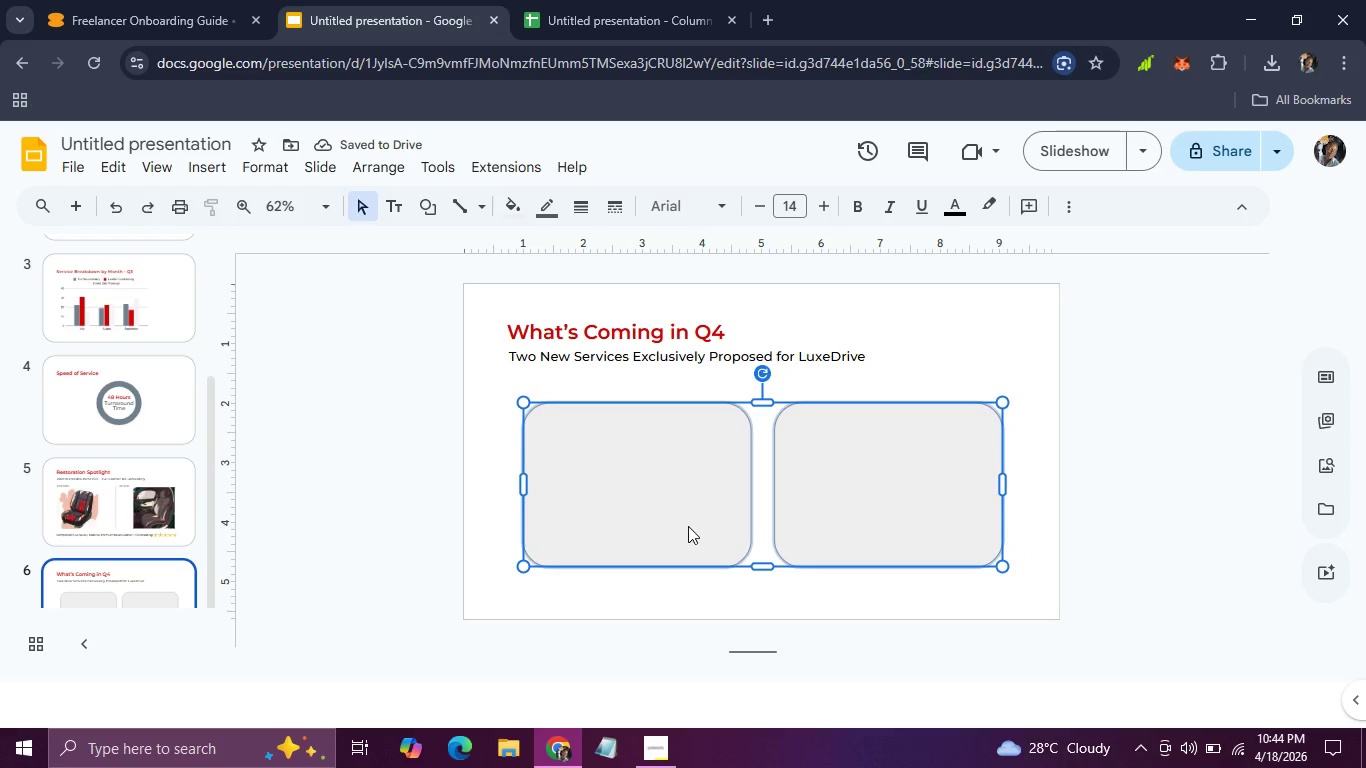 
left_click([688, 526])
 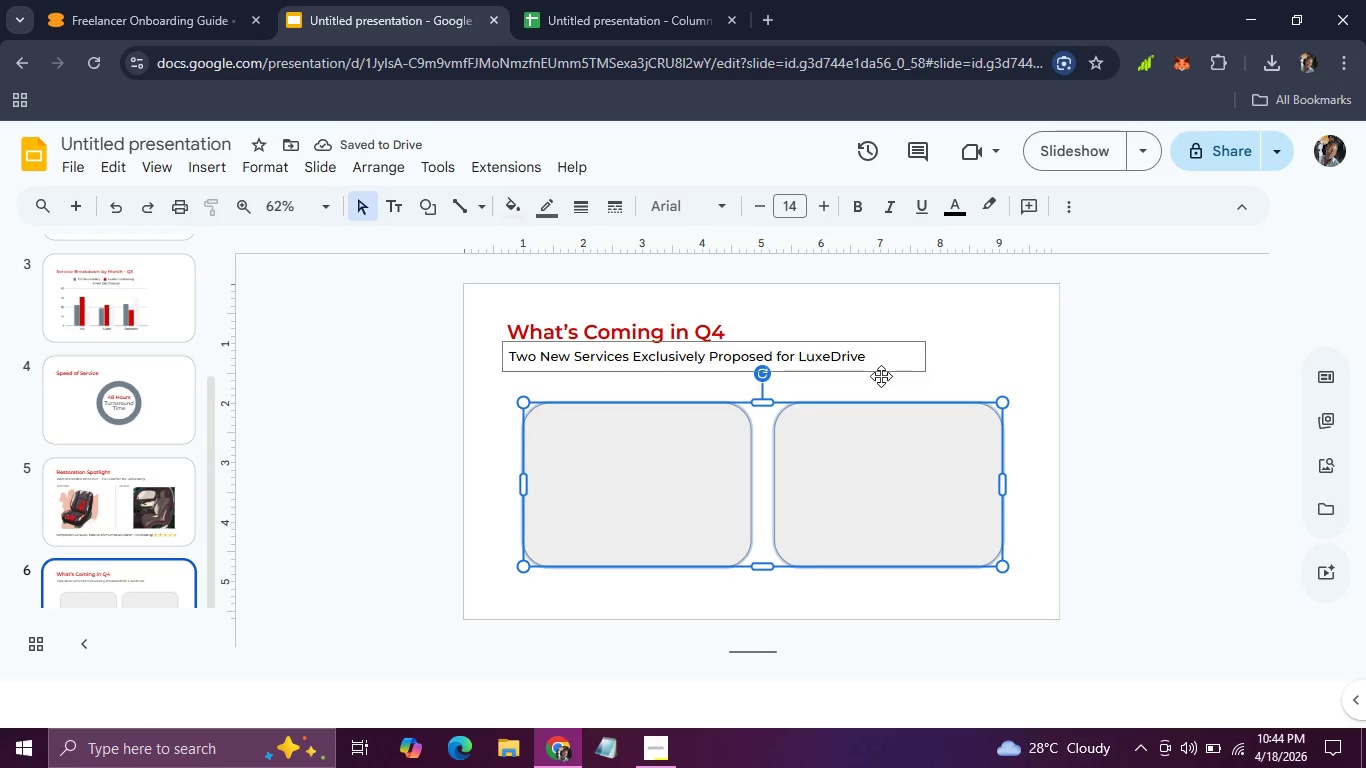 
left_click([881, 376])
 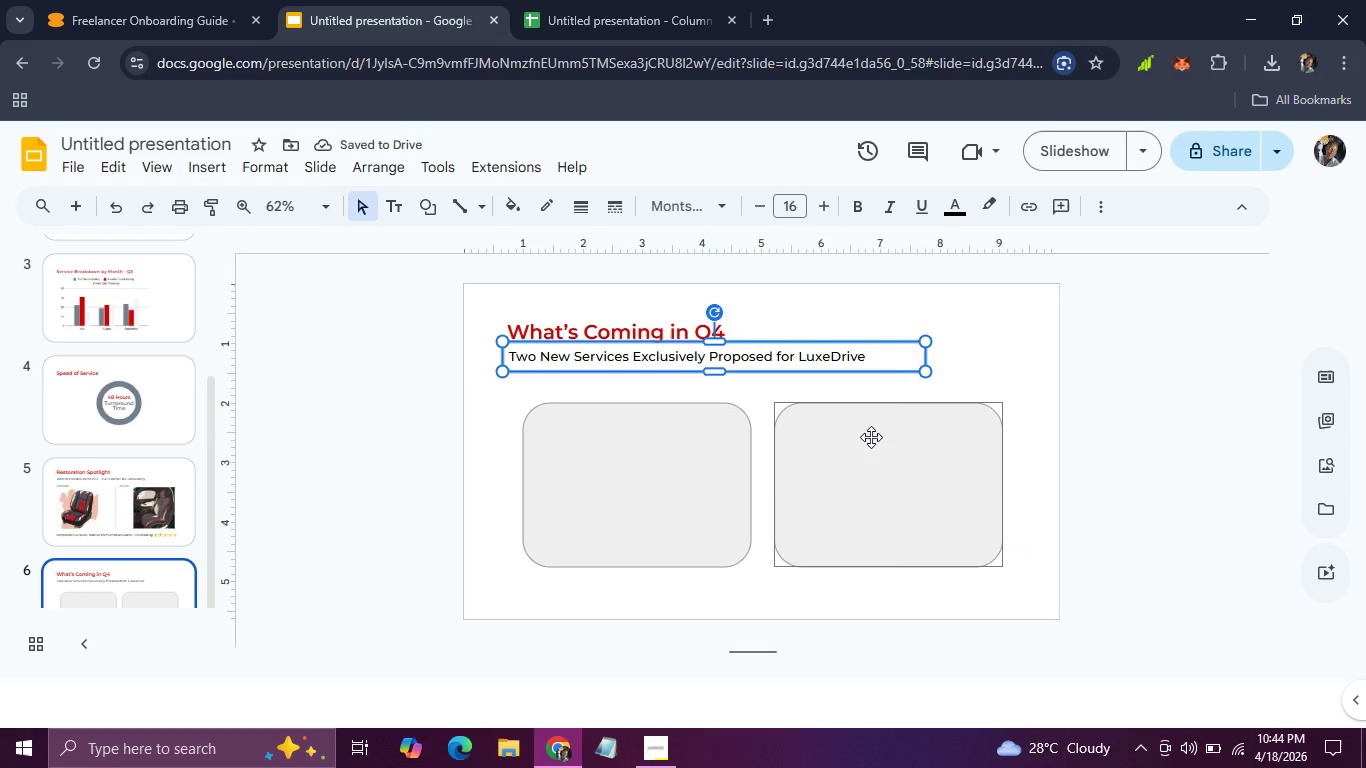 
left_click([871, 437])
 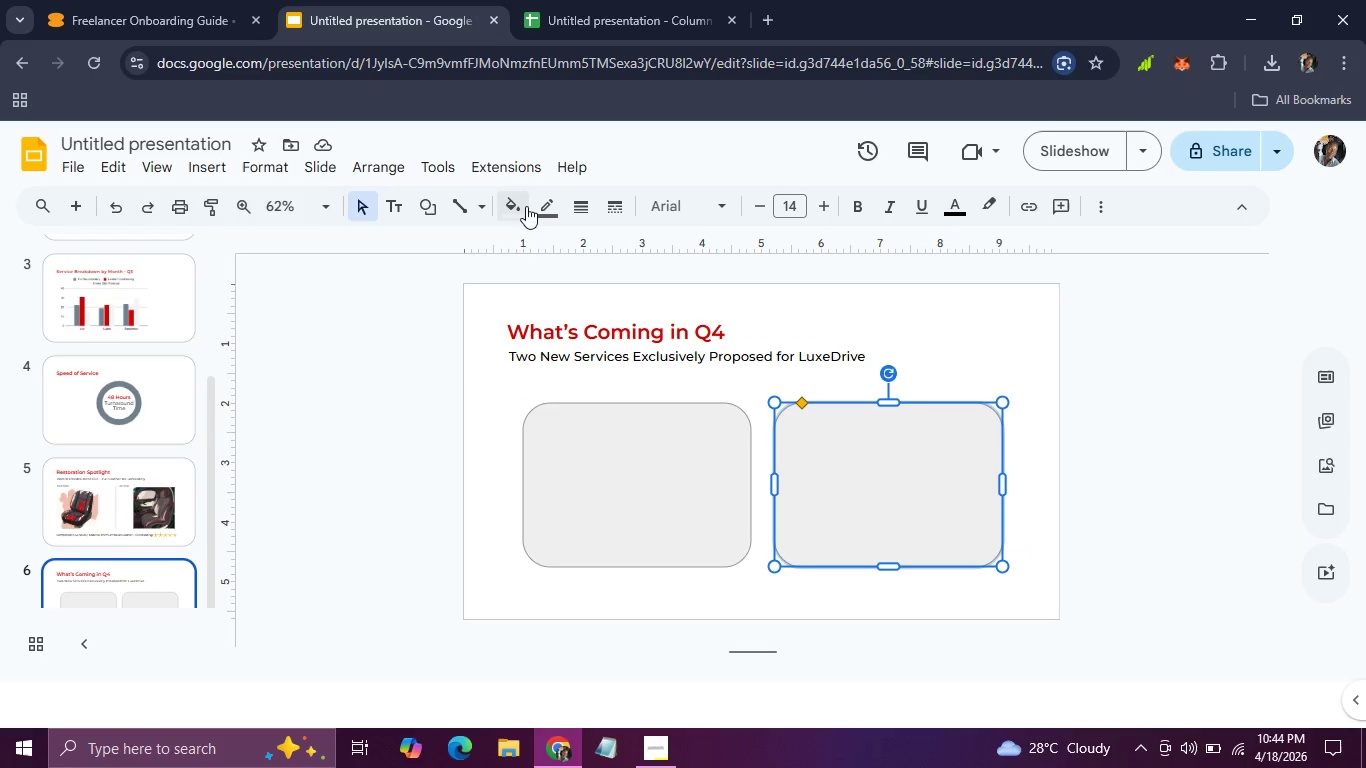 
left_click([526, 206])
 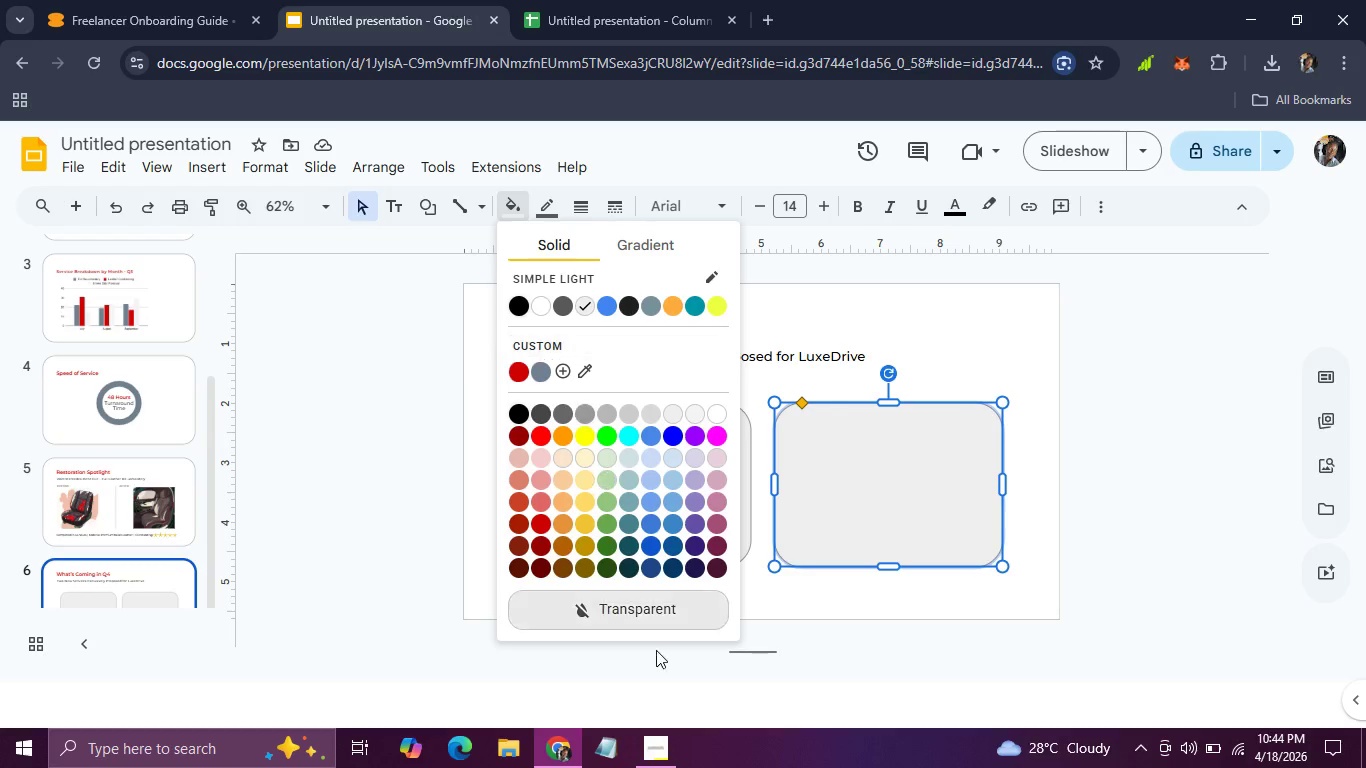 
left_click([644, 613])
 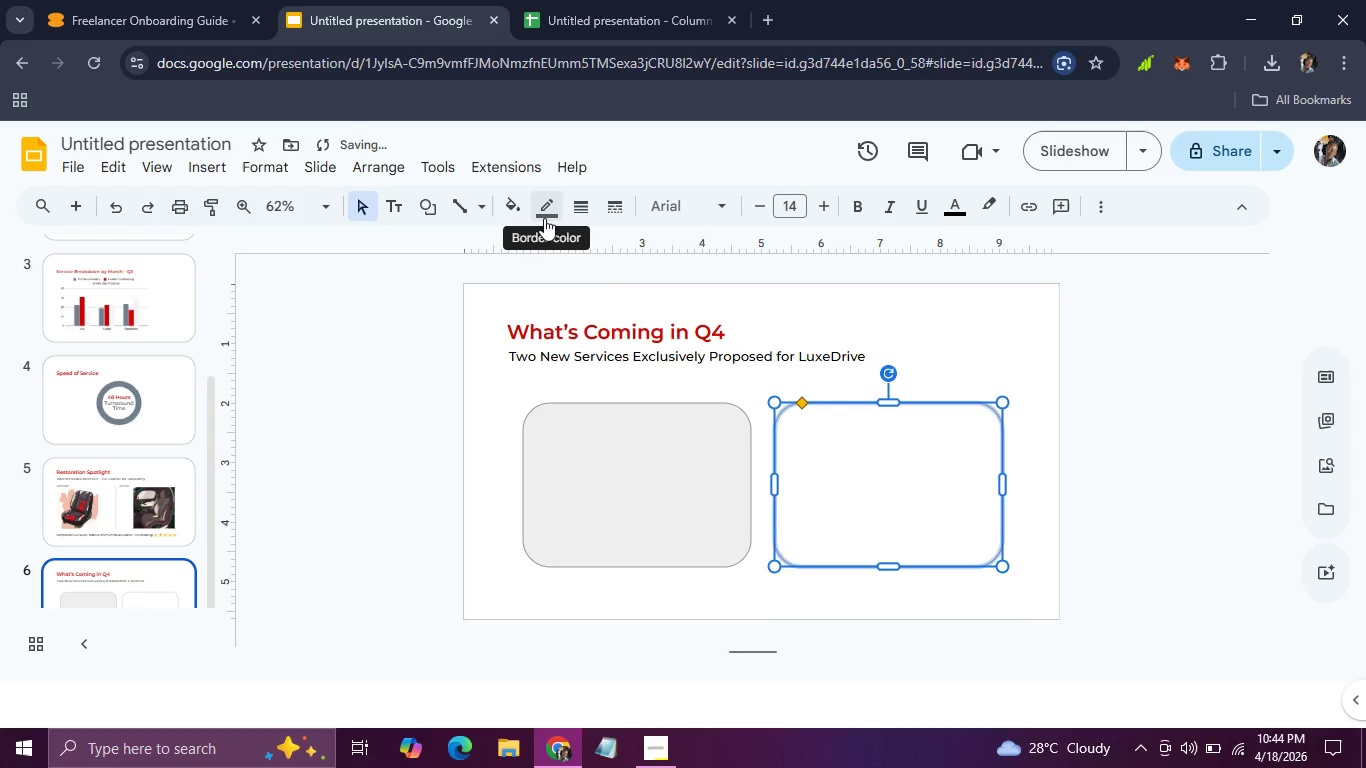 
left_click([544, 218])
 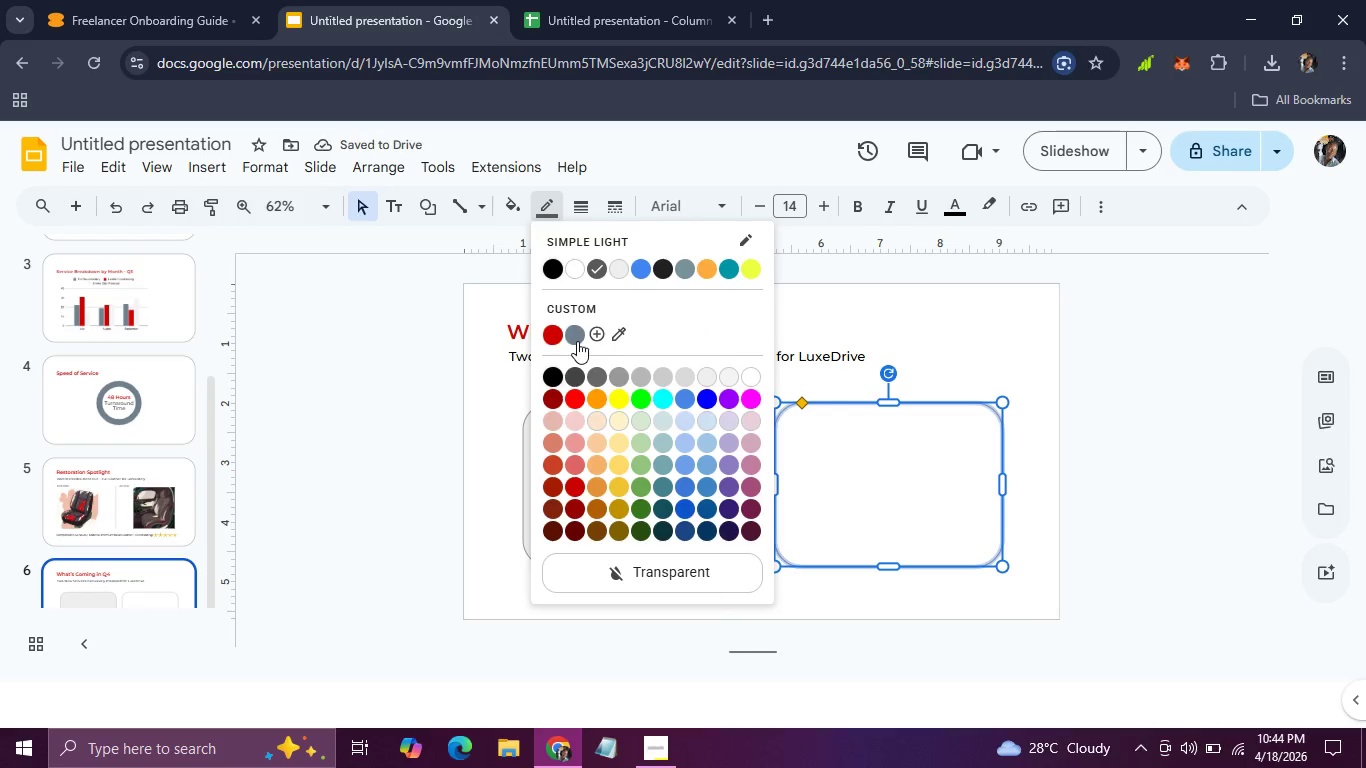 
left_click([577, 341])
 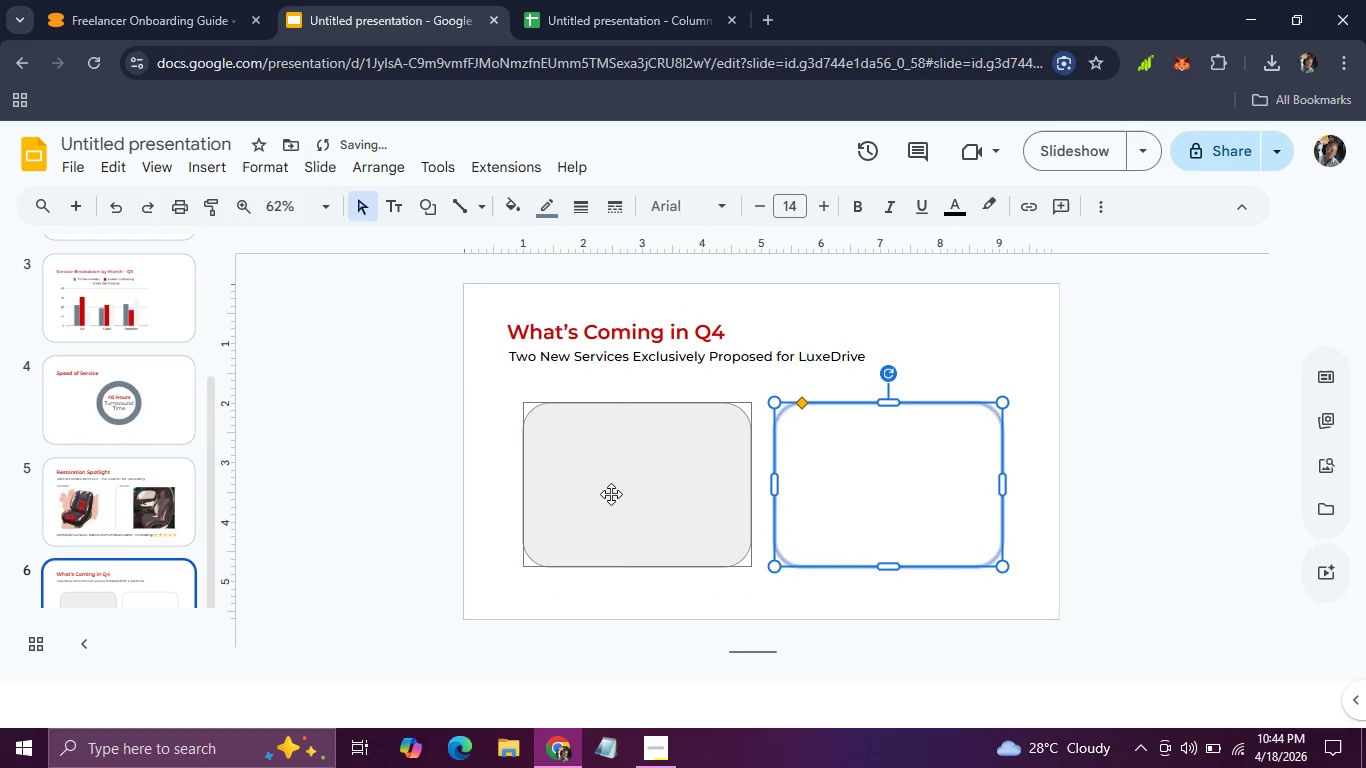 
left_click([611, 494])
 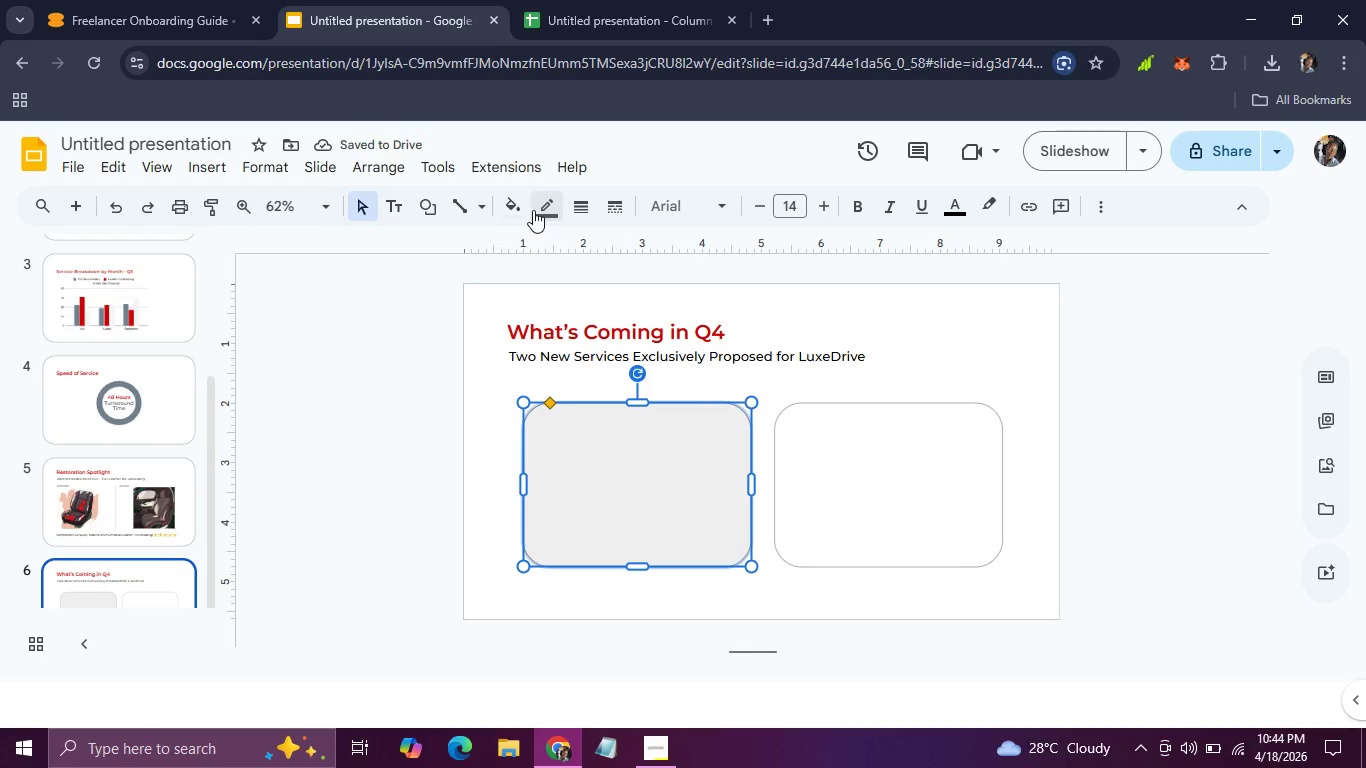 
left_click([534, 209])
 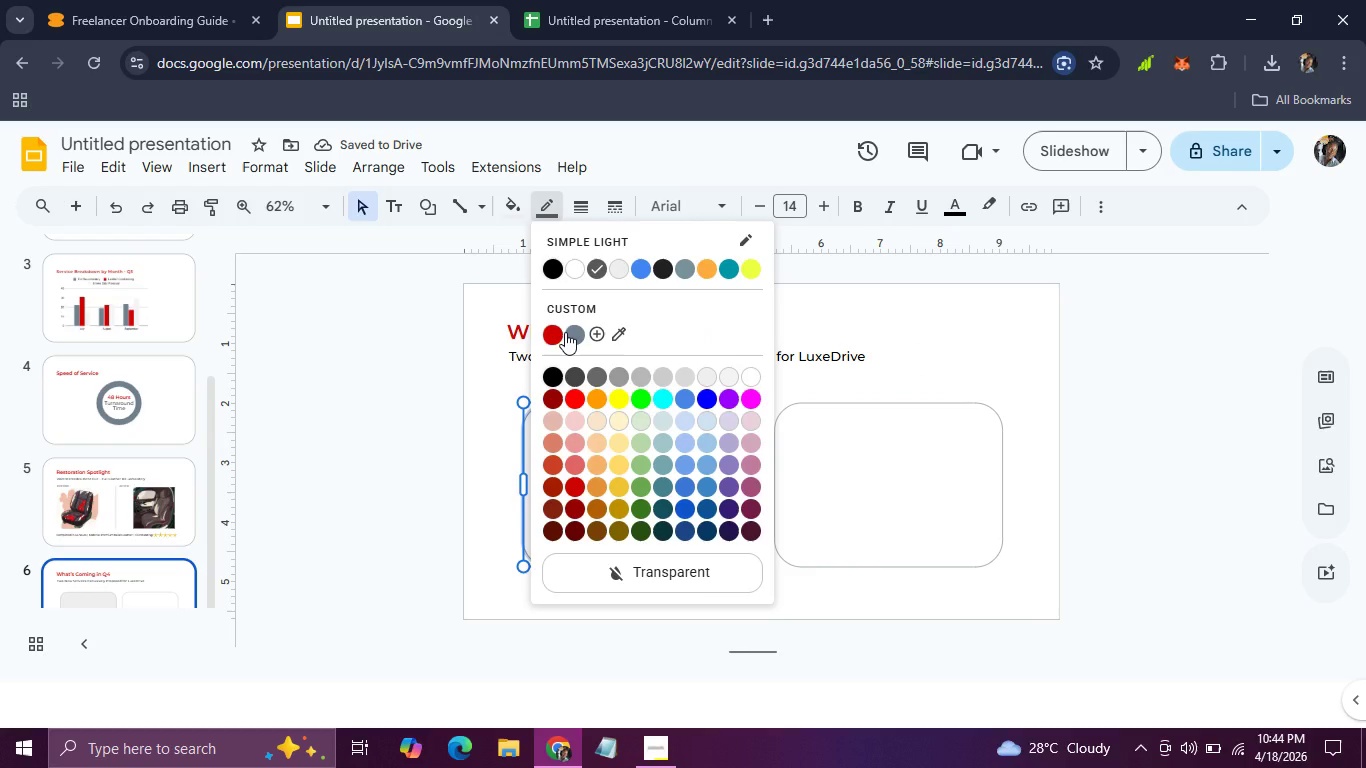 
left_click([565, 332])
 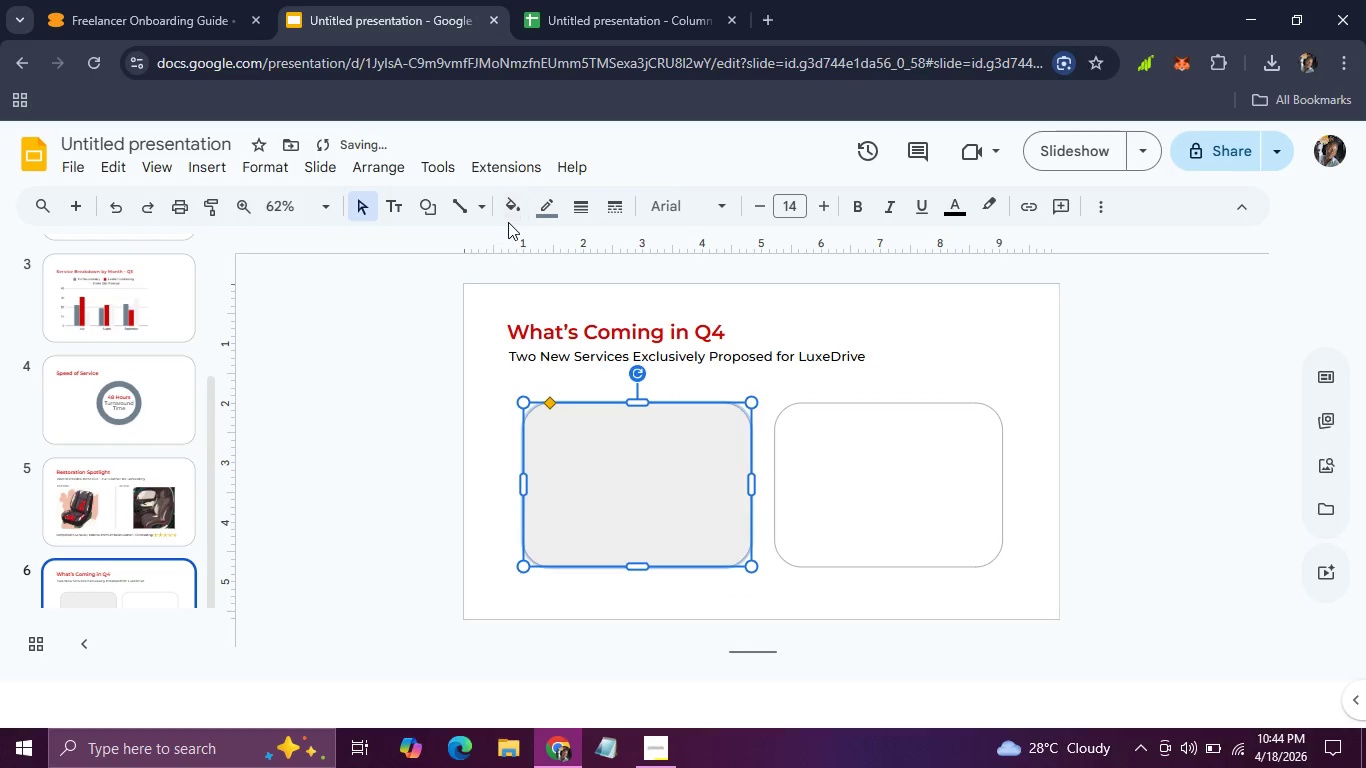 
left_click([508, 222])
 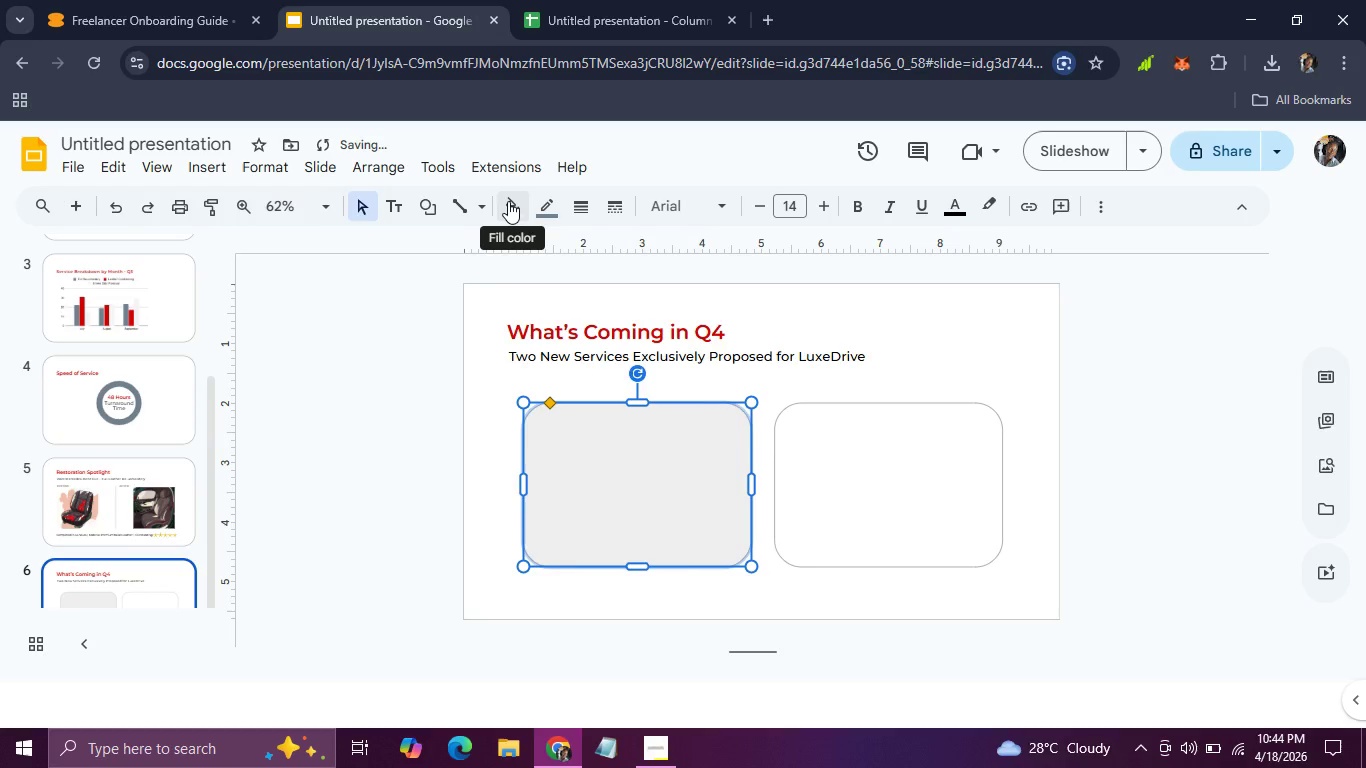 
left_click([508, 201])
 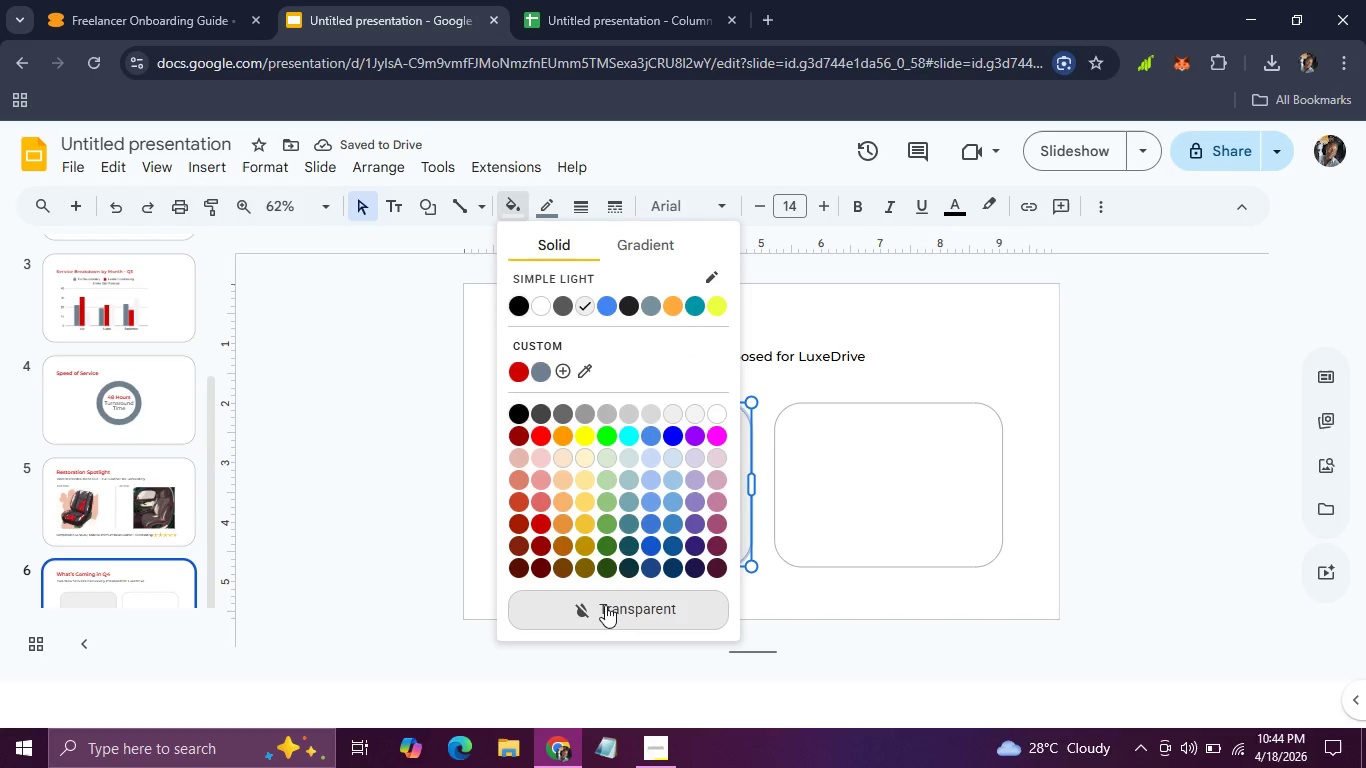 
left_click([605, 605])
 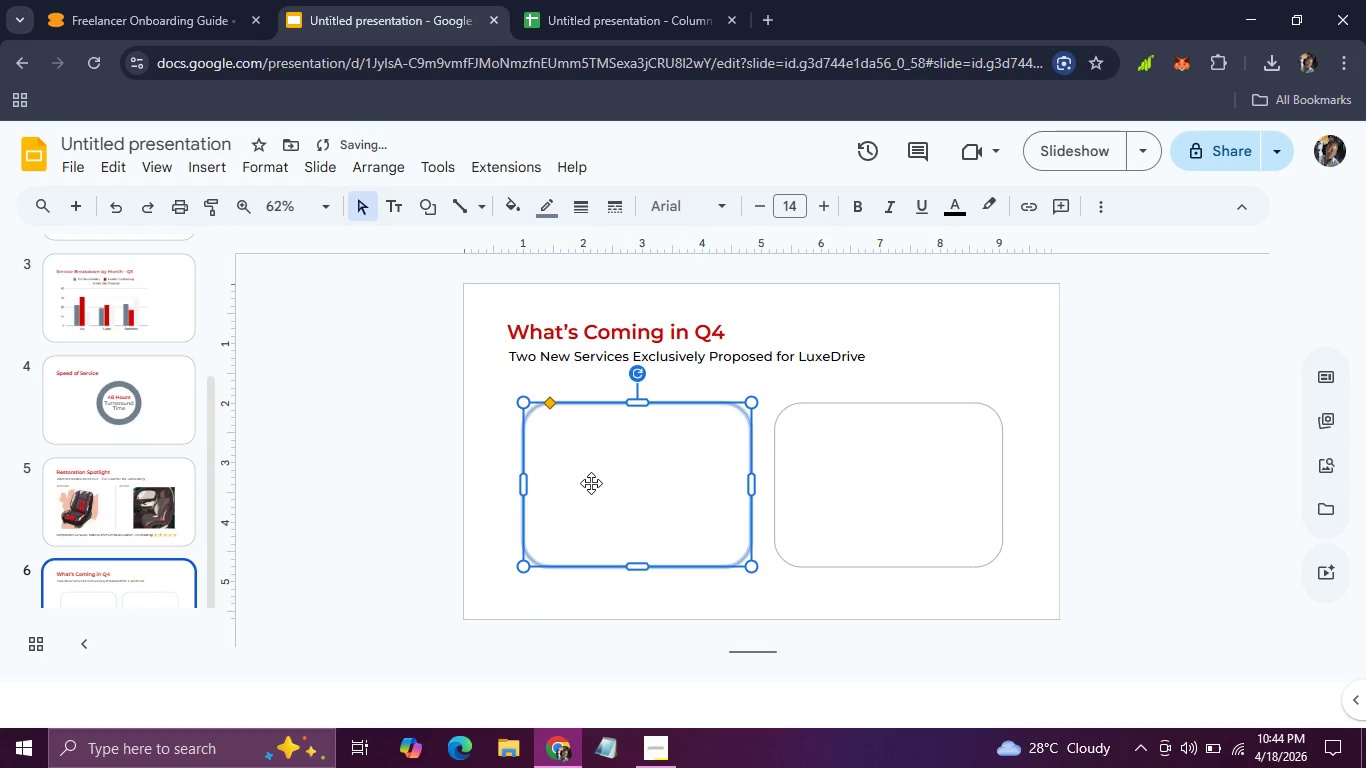 
left_click([591, 483])
 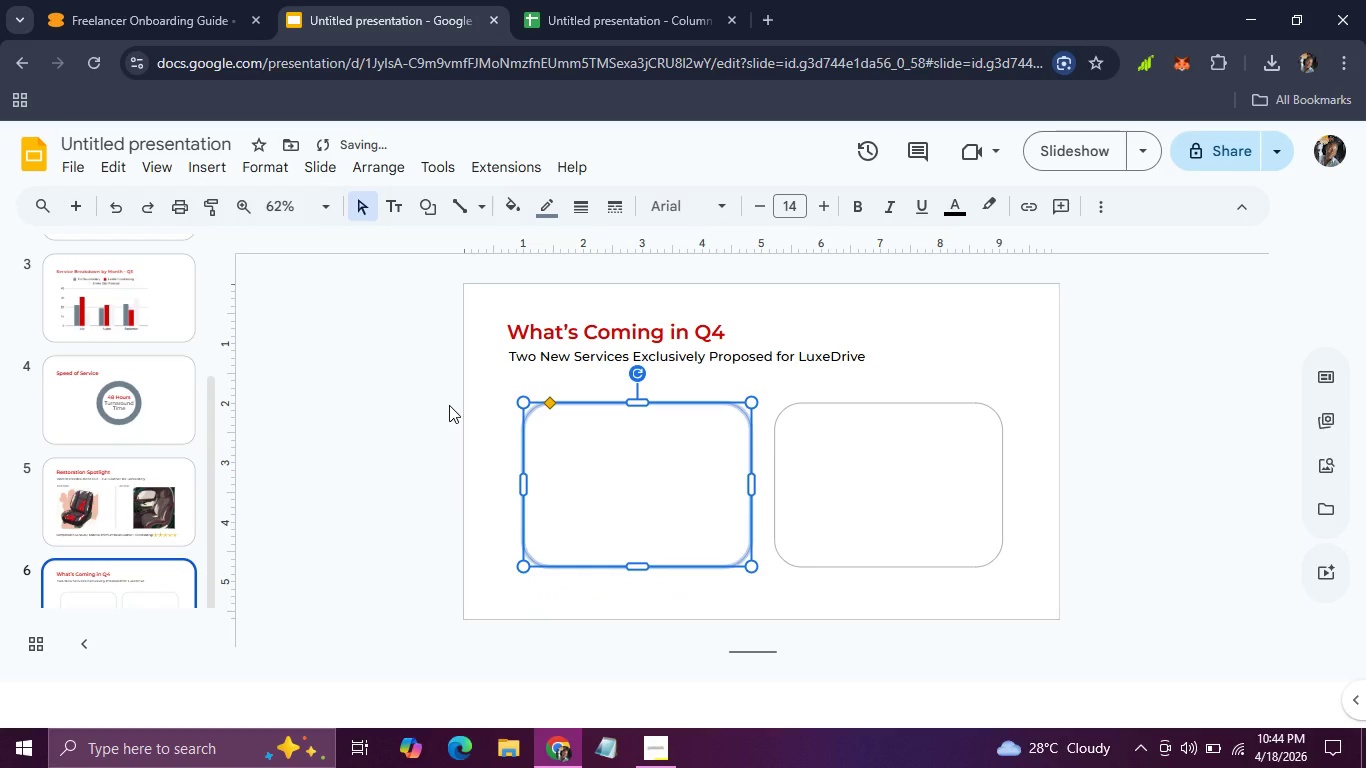 
left_click([449, 405])
 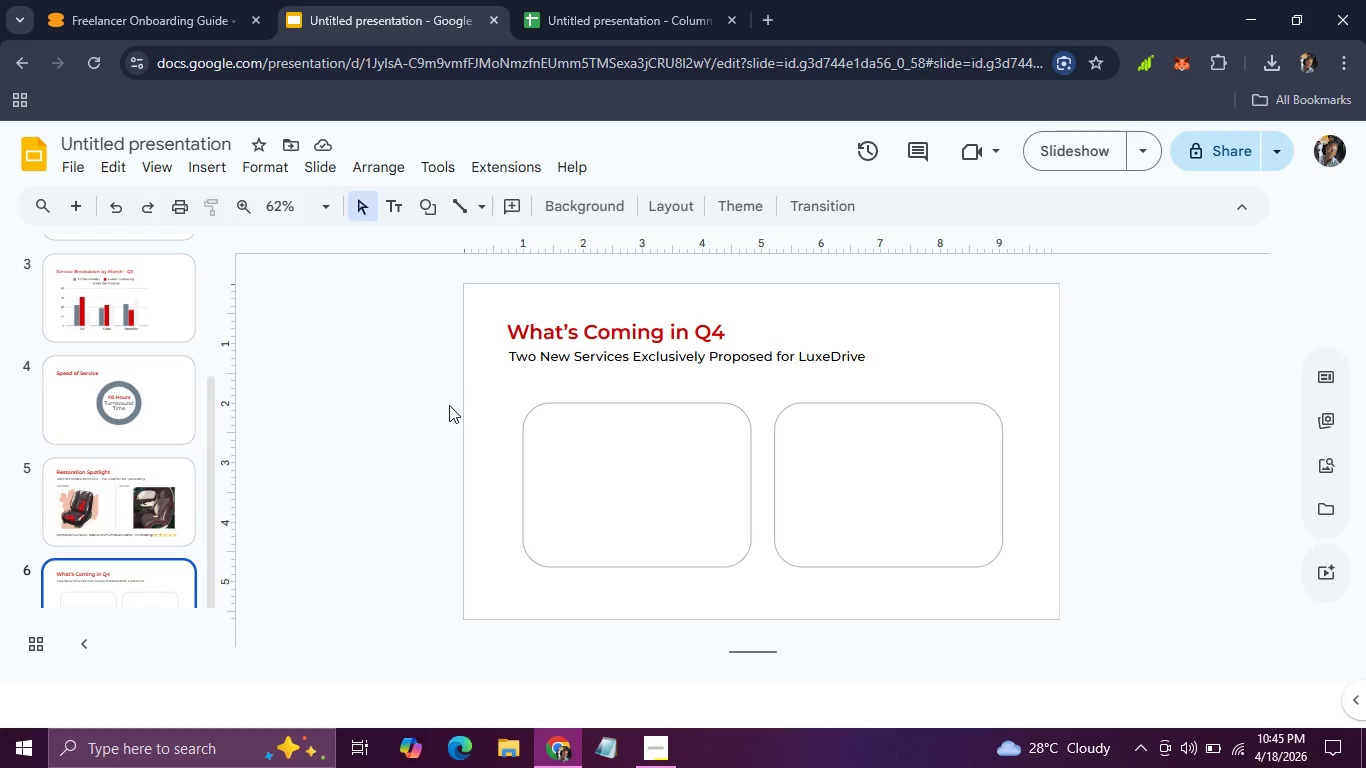 
wait(68.73)
 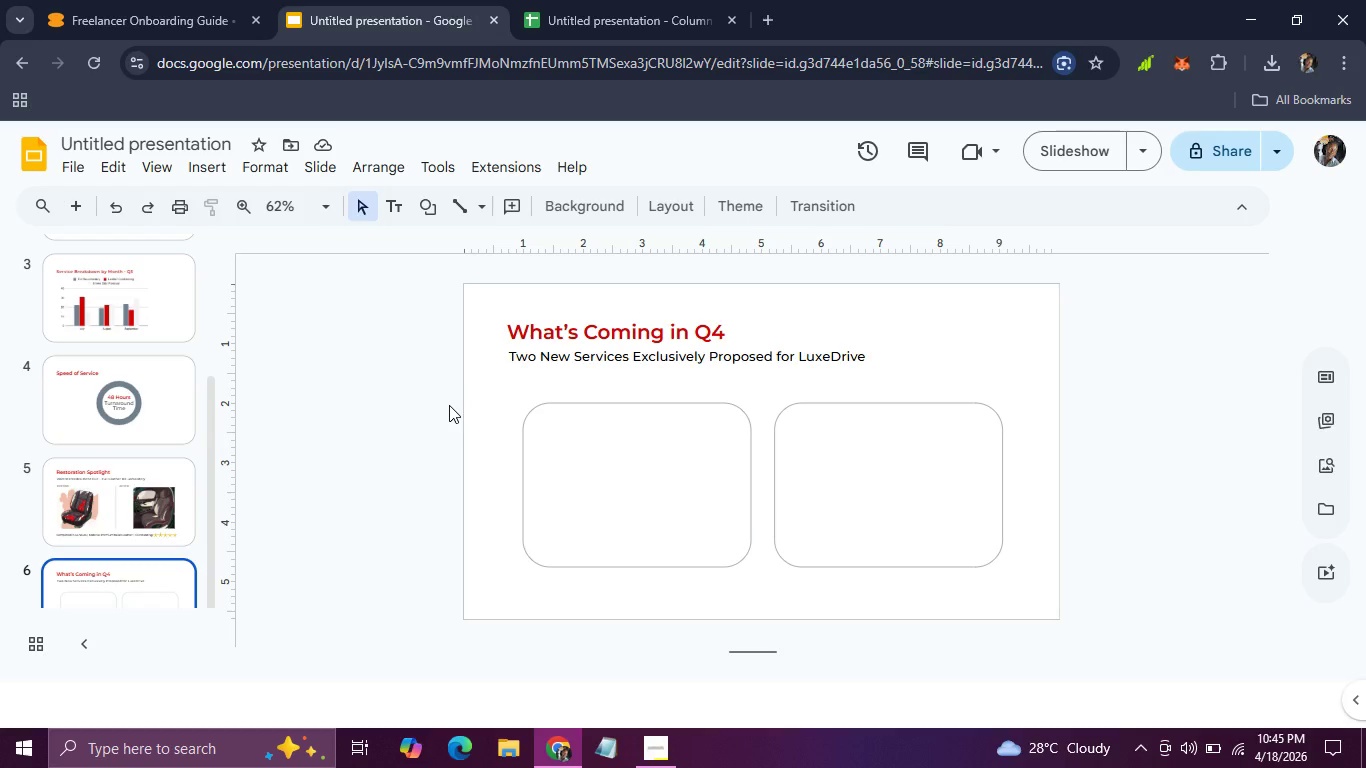 
left_click([524, 488])
 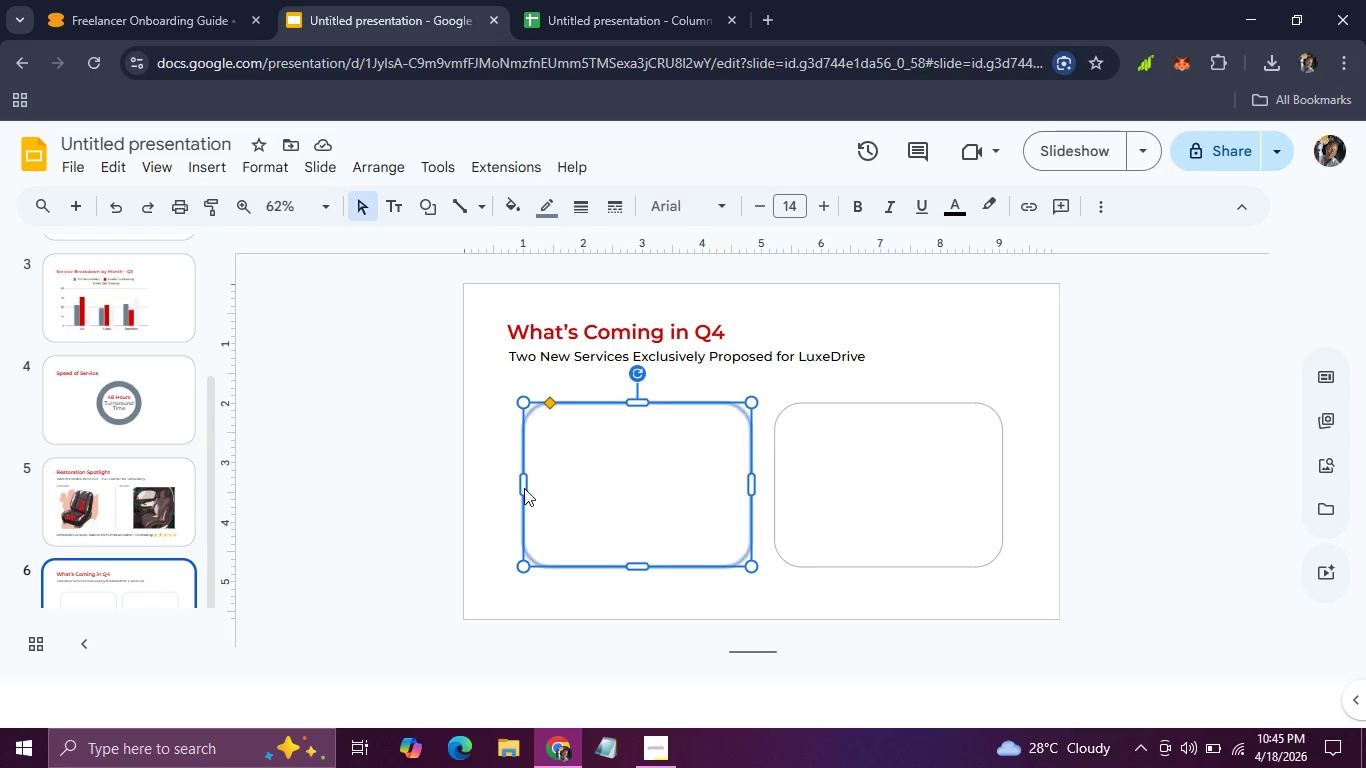 
double_click([524, 488])
 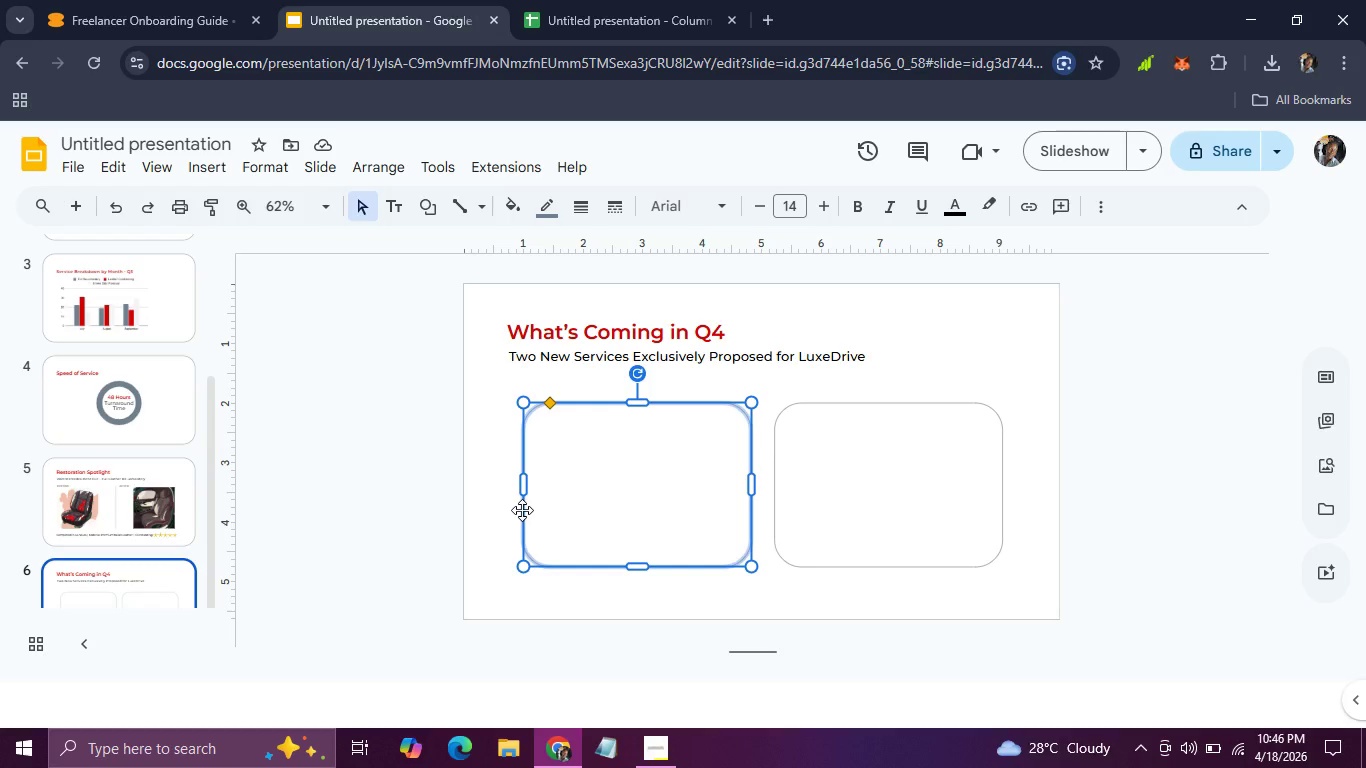 
double_click([522, 510])
 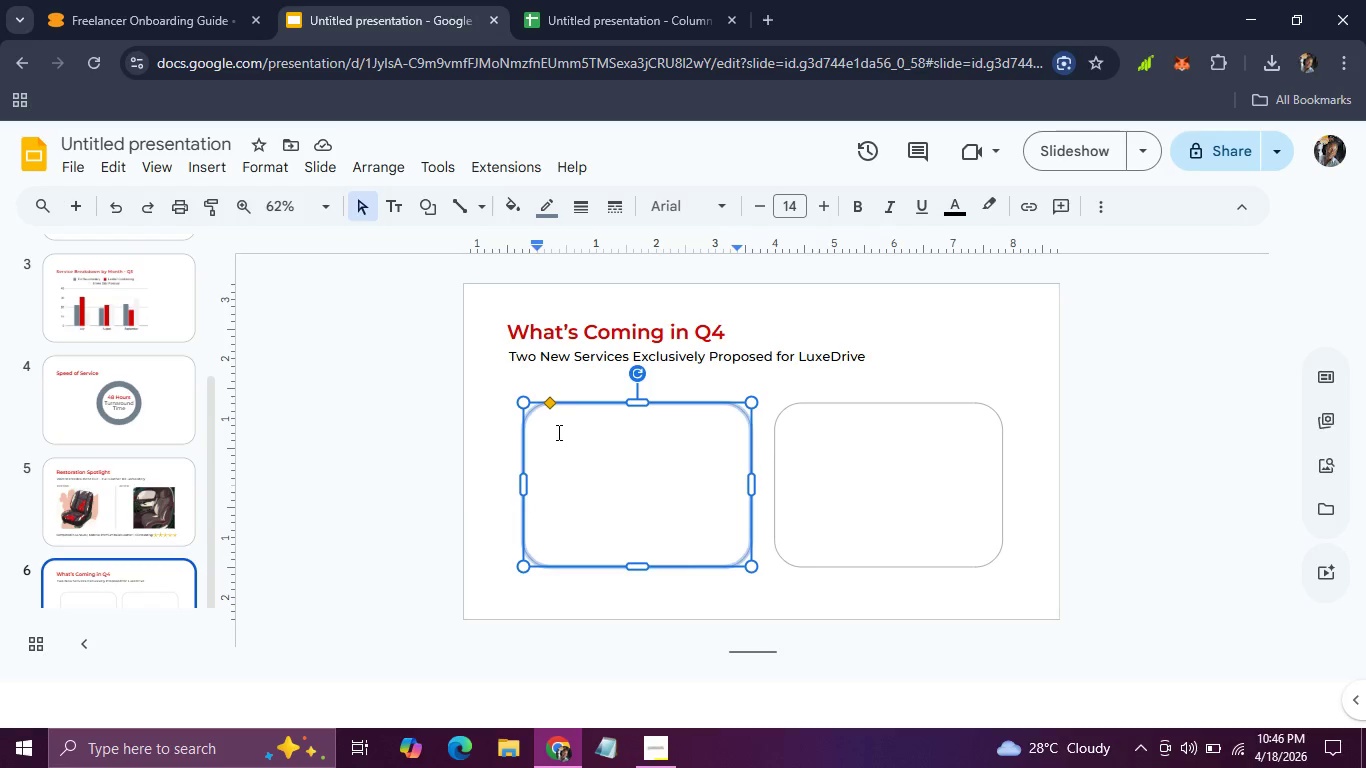 
left_click([550, 424])
 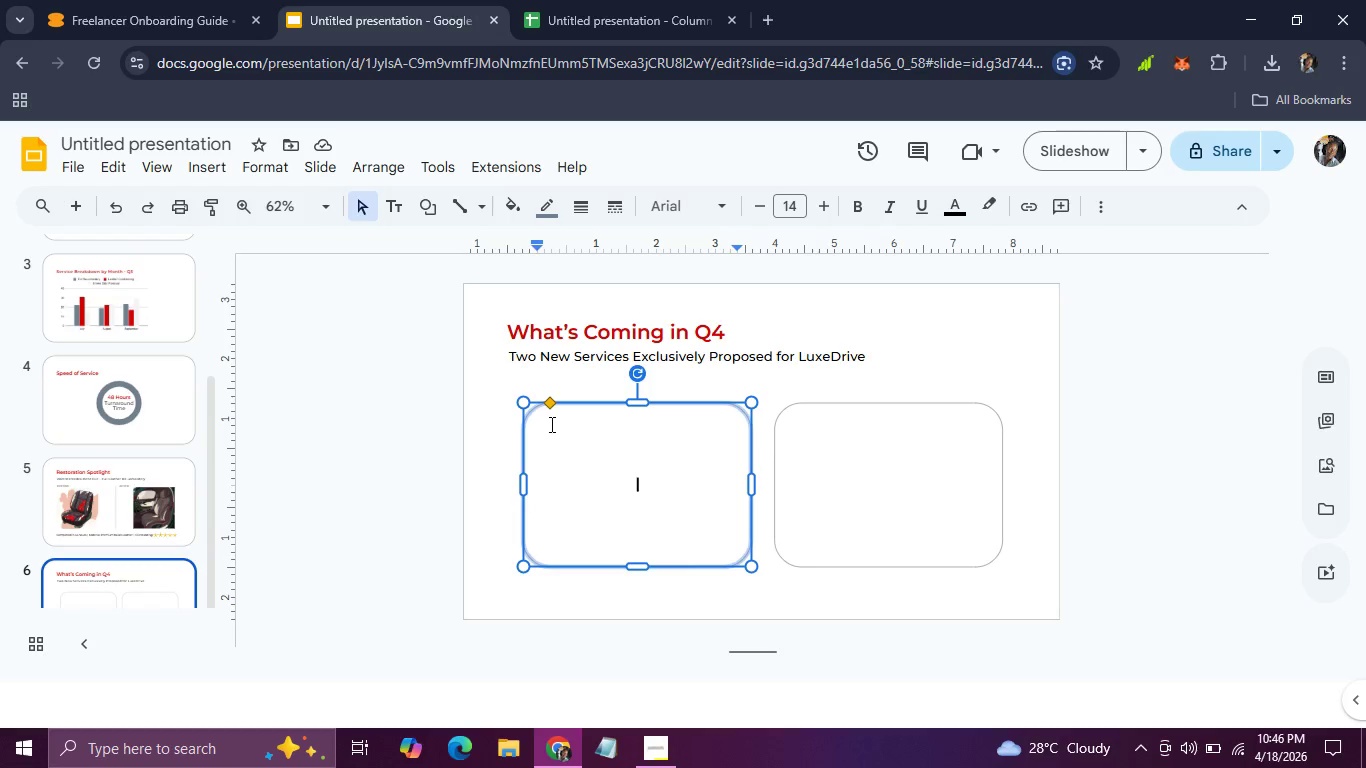 
double_click([550, 424])
 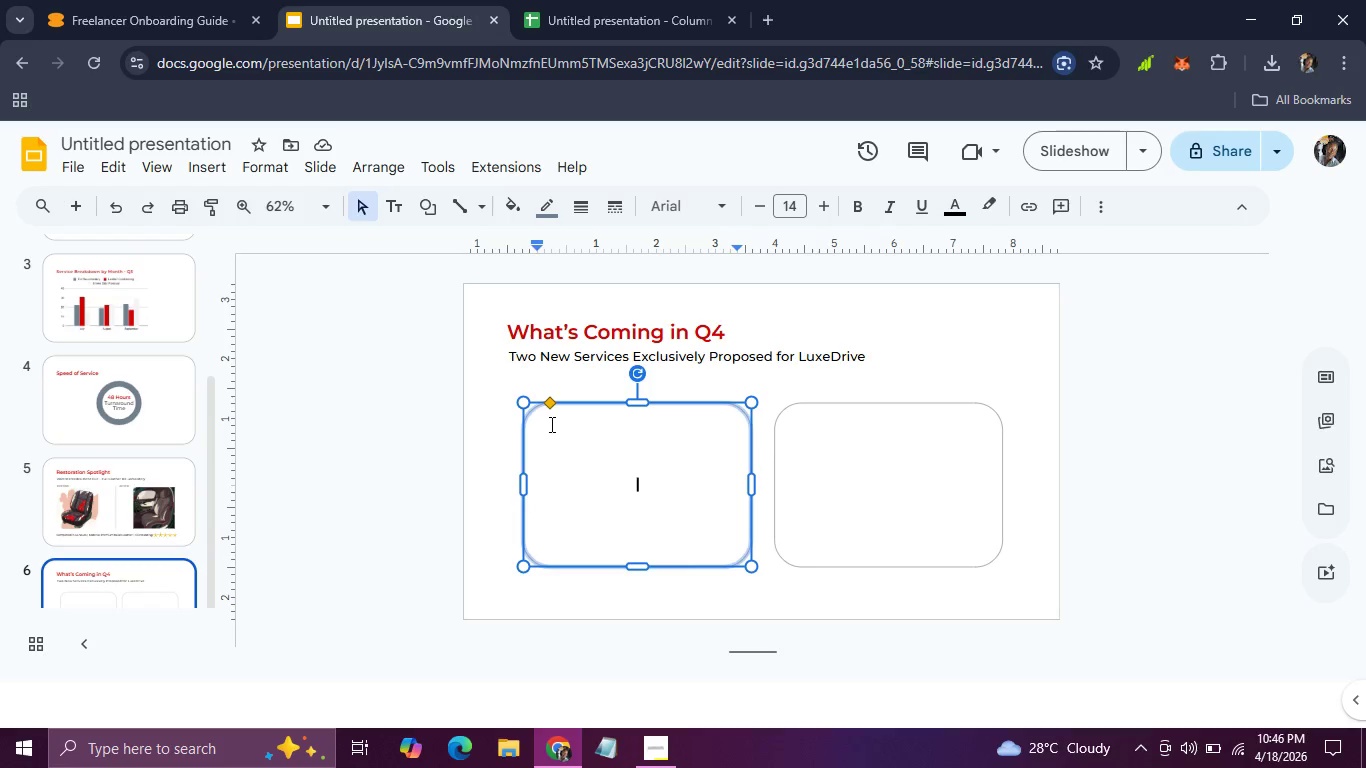 
double_click([550, 424])
 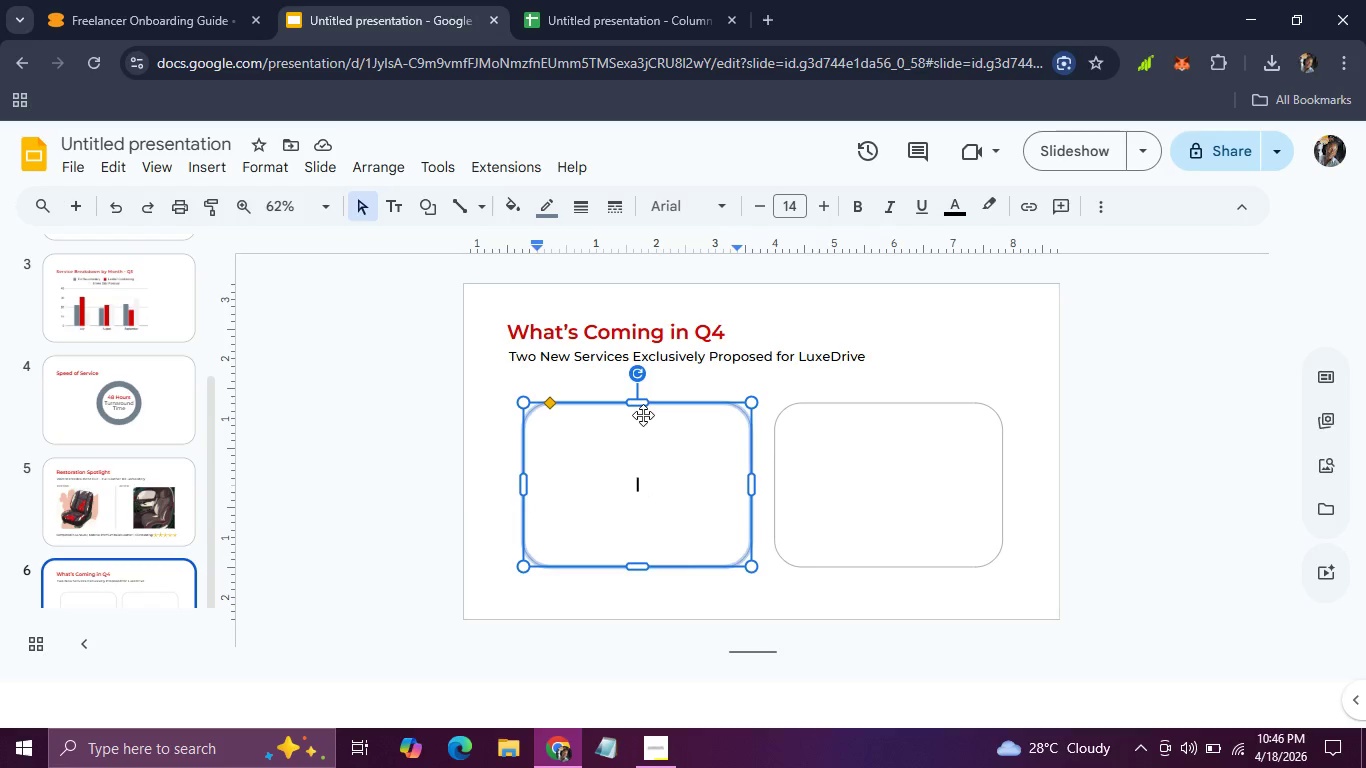 
wait(5.3)
 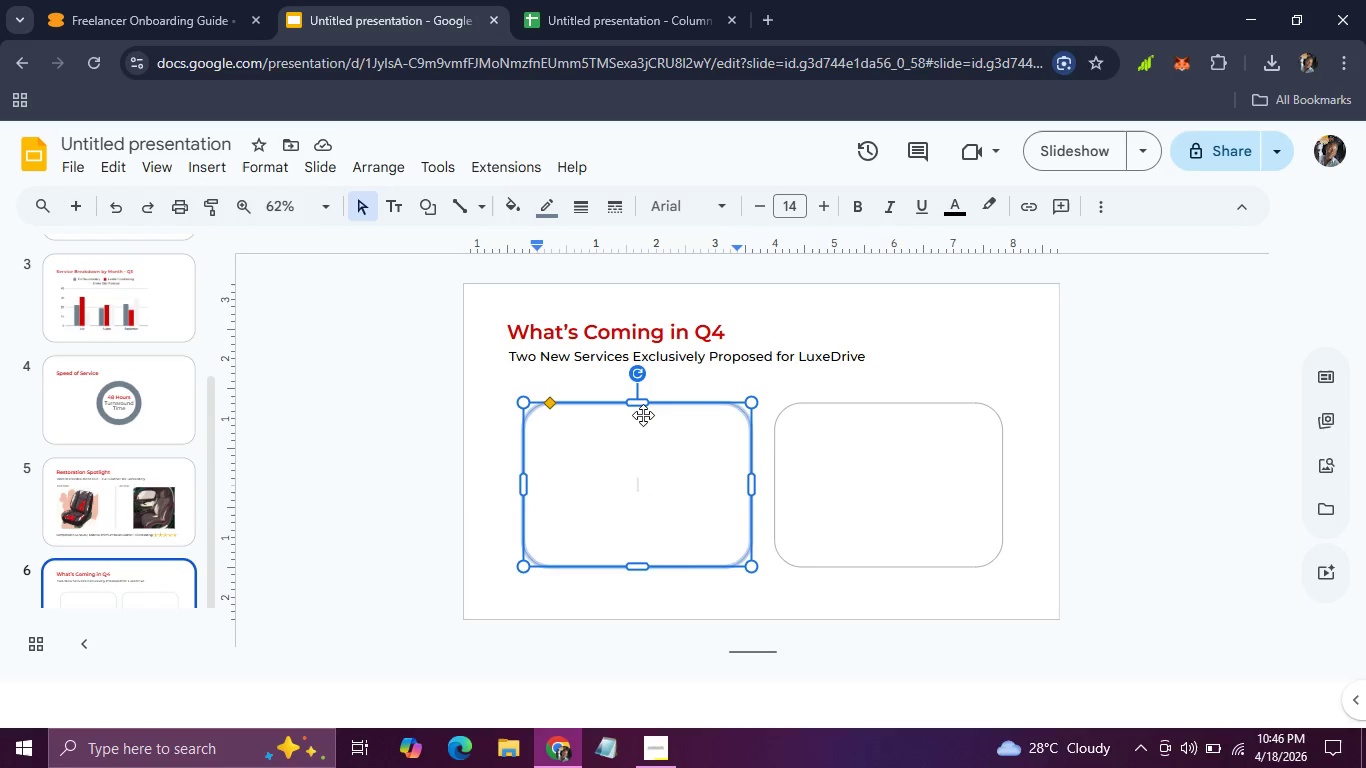 
left_click([674, 364])
 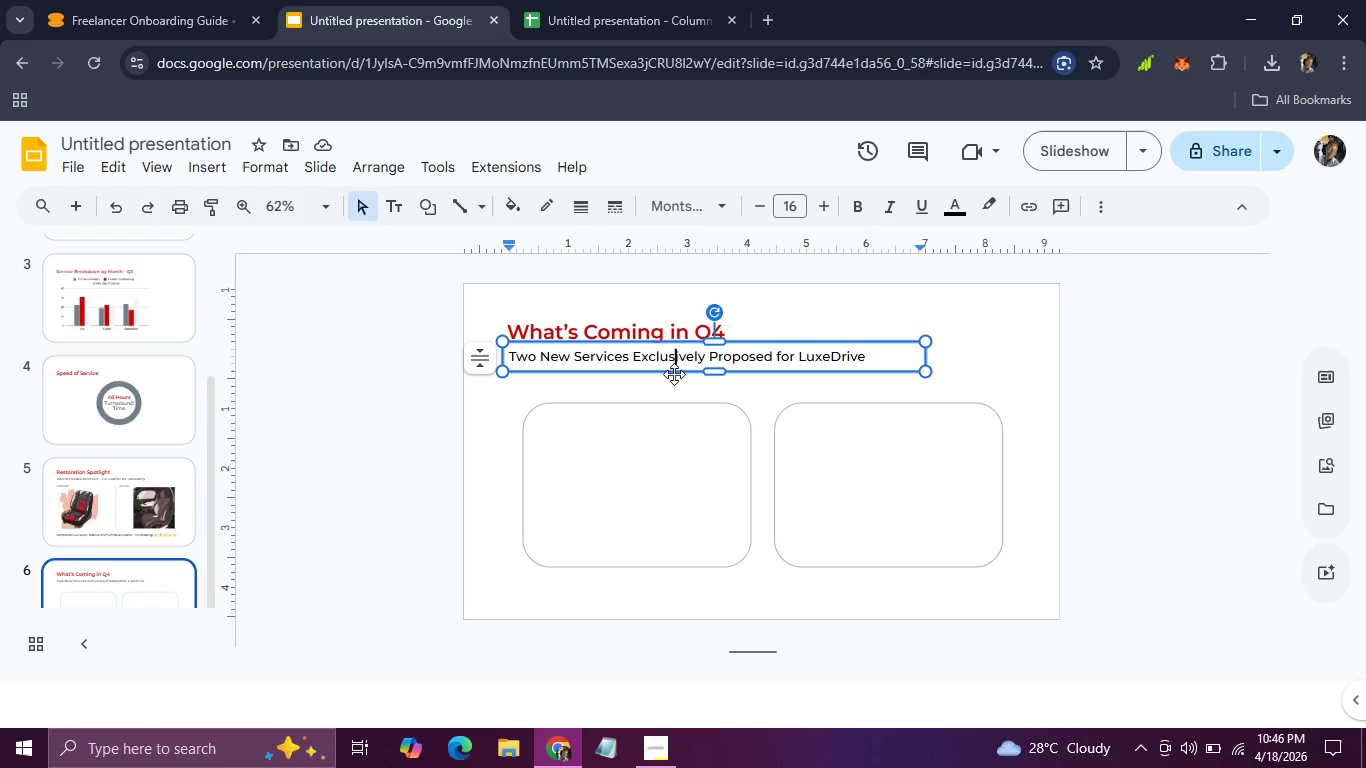 
left_click([674, 374])
 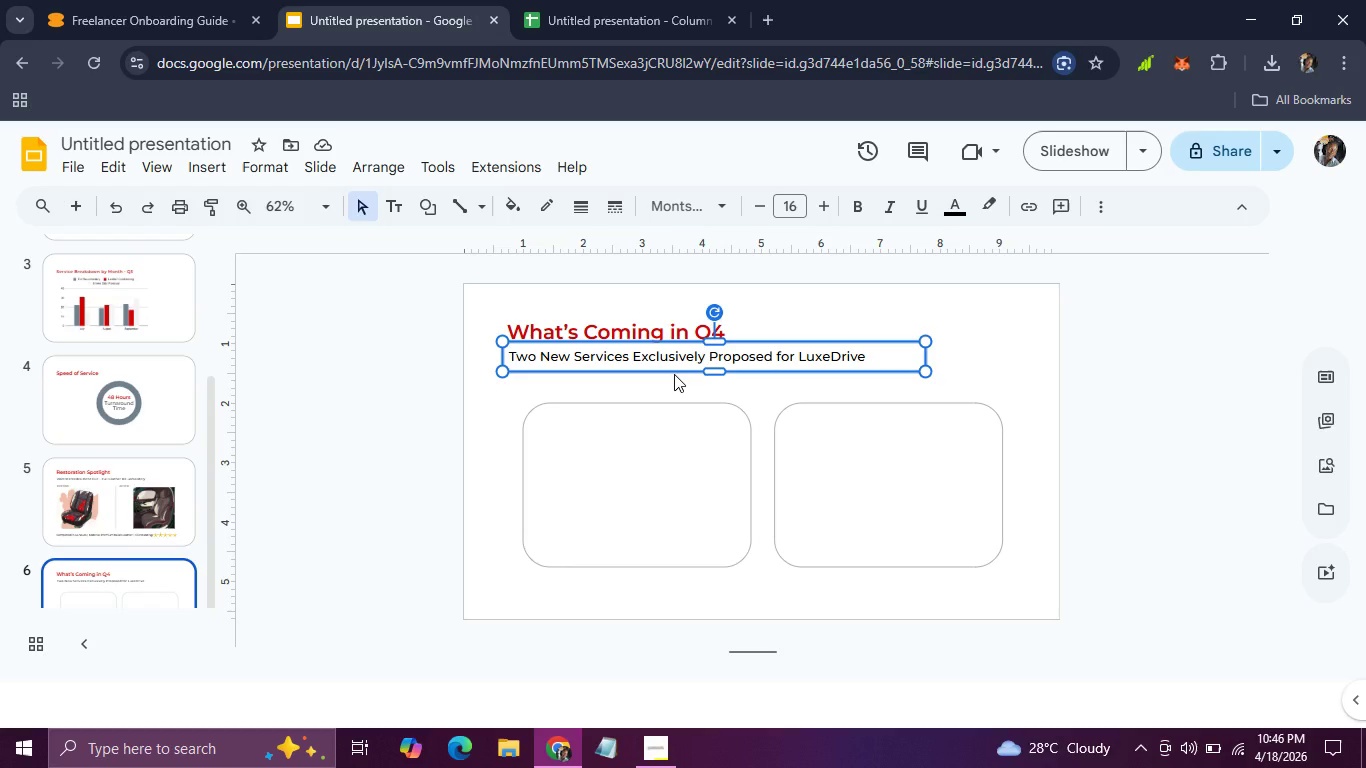 
key(Control+D)
 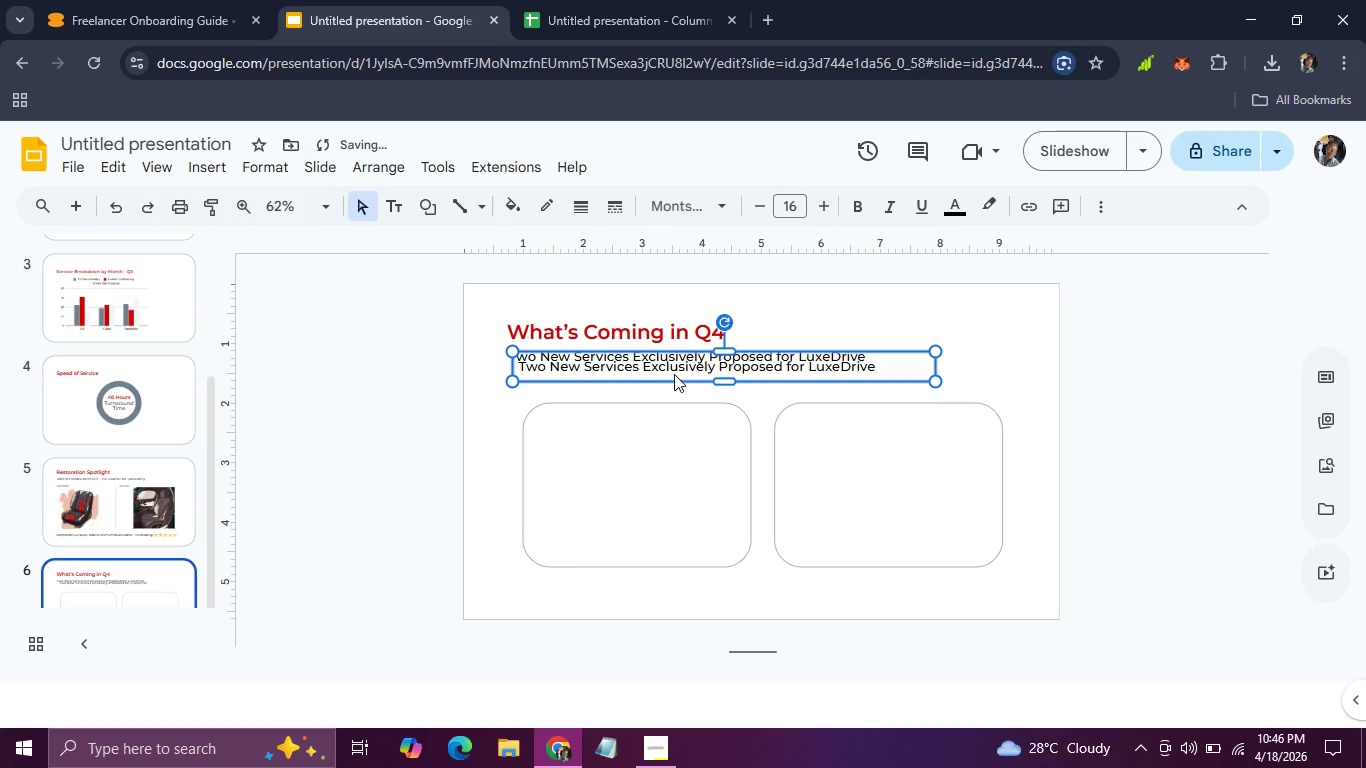 
left_click_drag(start_coordinate=[674, 374], to_coordinate=[674, 389])
 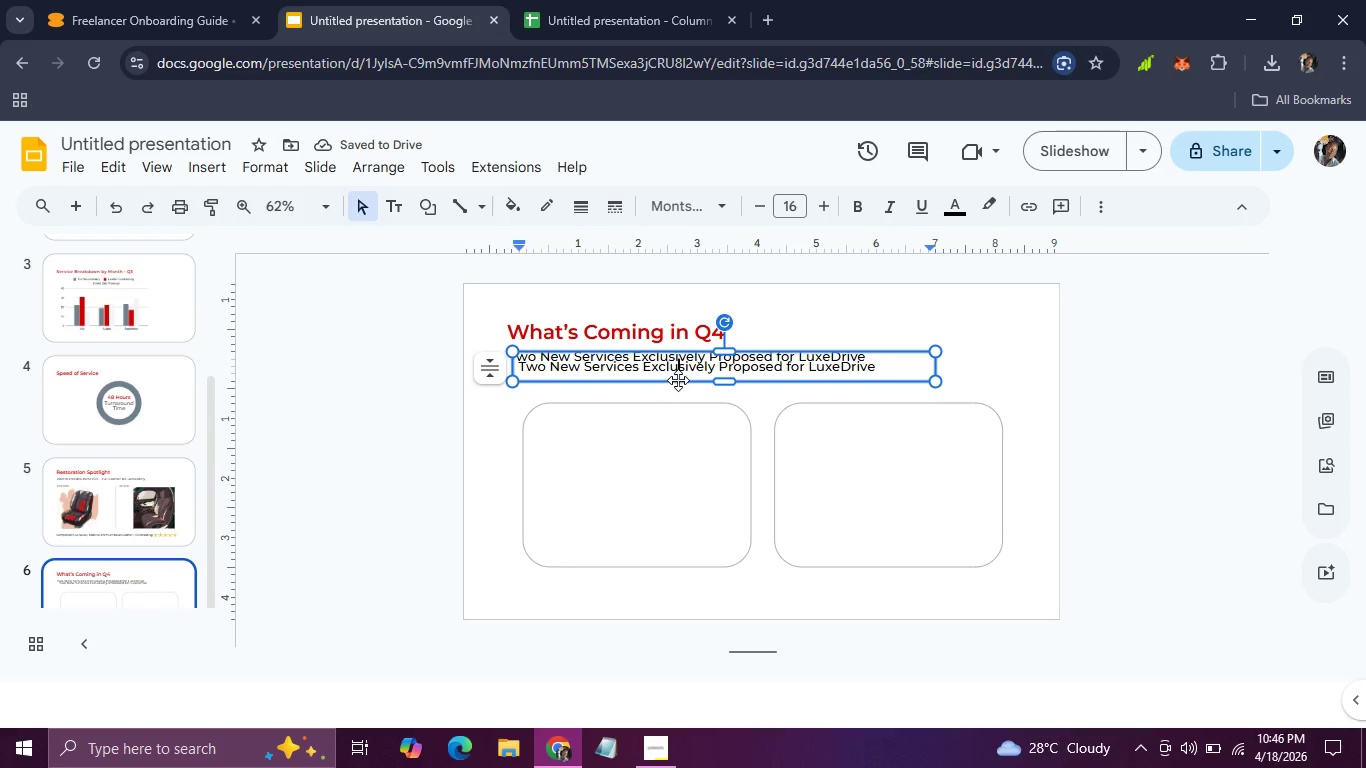 
left_click_drag(start_coordinate=[678, 380], to_coordinate=[678, 442])
 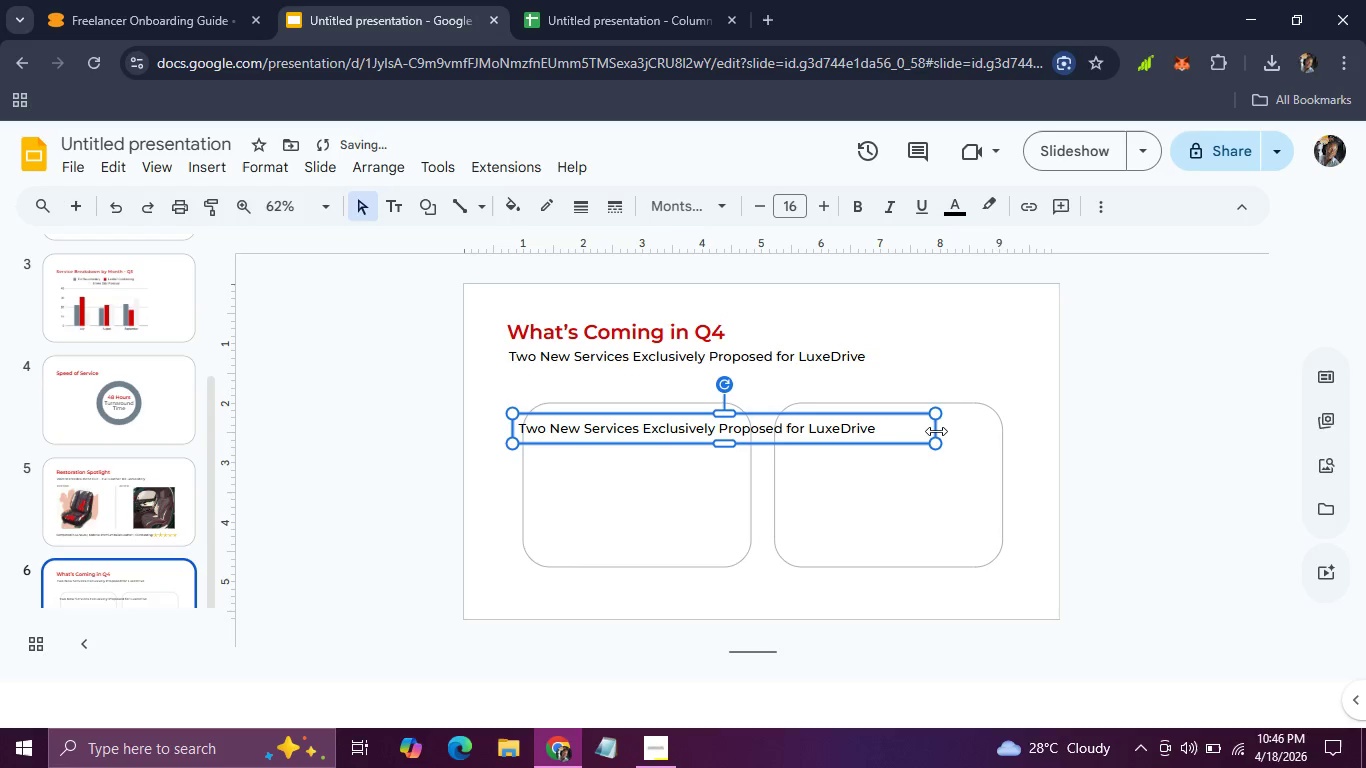 
left_click_drag(start_coordinate=[936, 430], to_coordinate=[752, 428])
 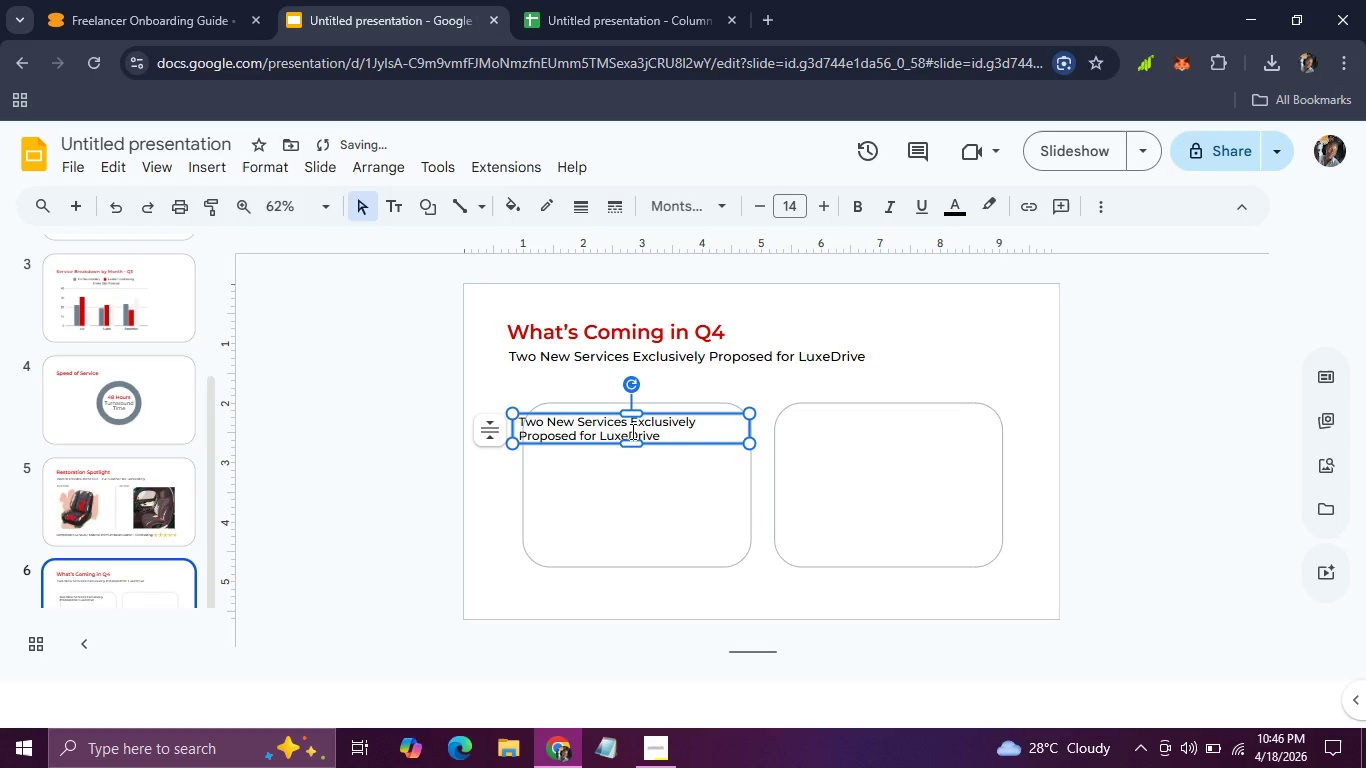 
left_click([631, 431])
 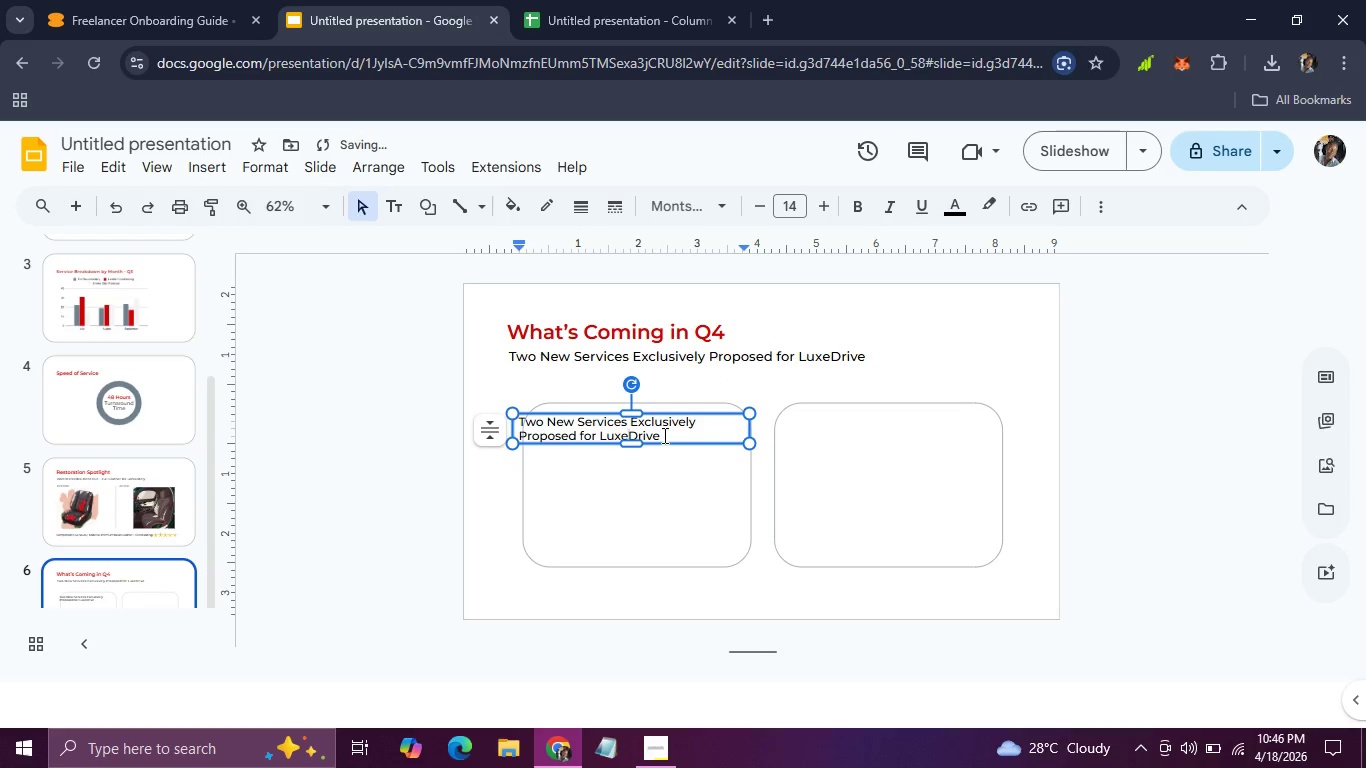 
left_click_drag(start_coordinate=[663, 435], to_coordinate=[507, 414])
 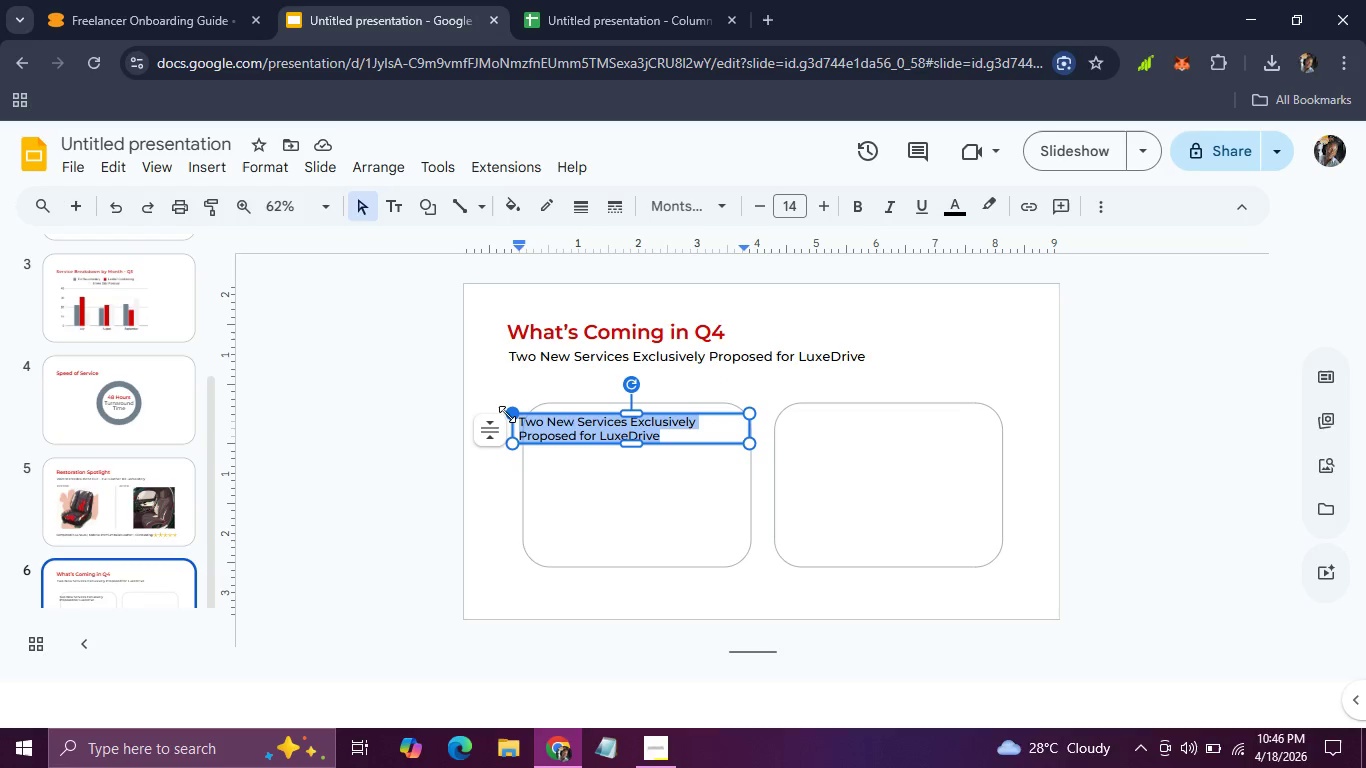 
type(1. Ceramic Coating for Dashboards)
 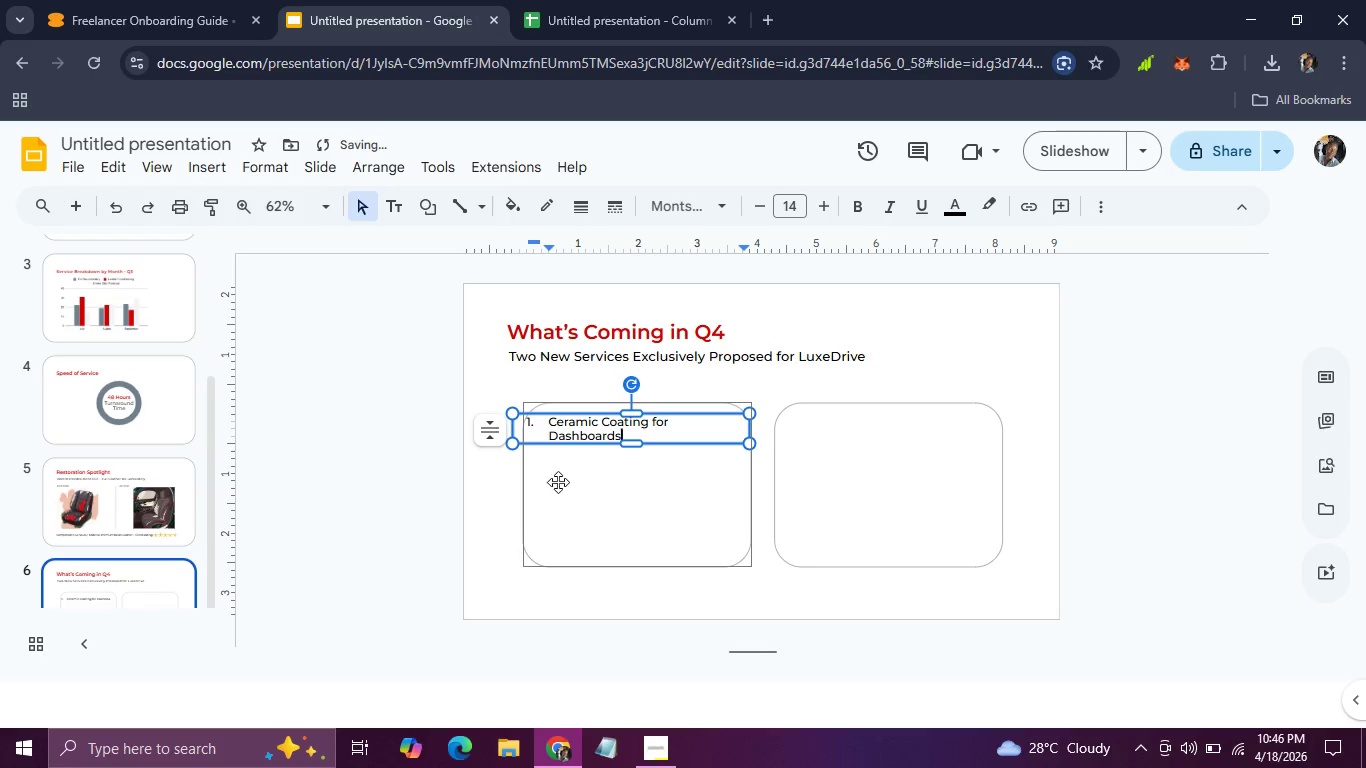 
left_click([558, 482])
 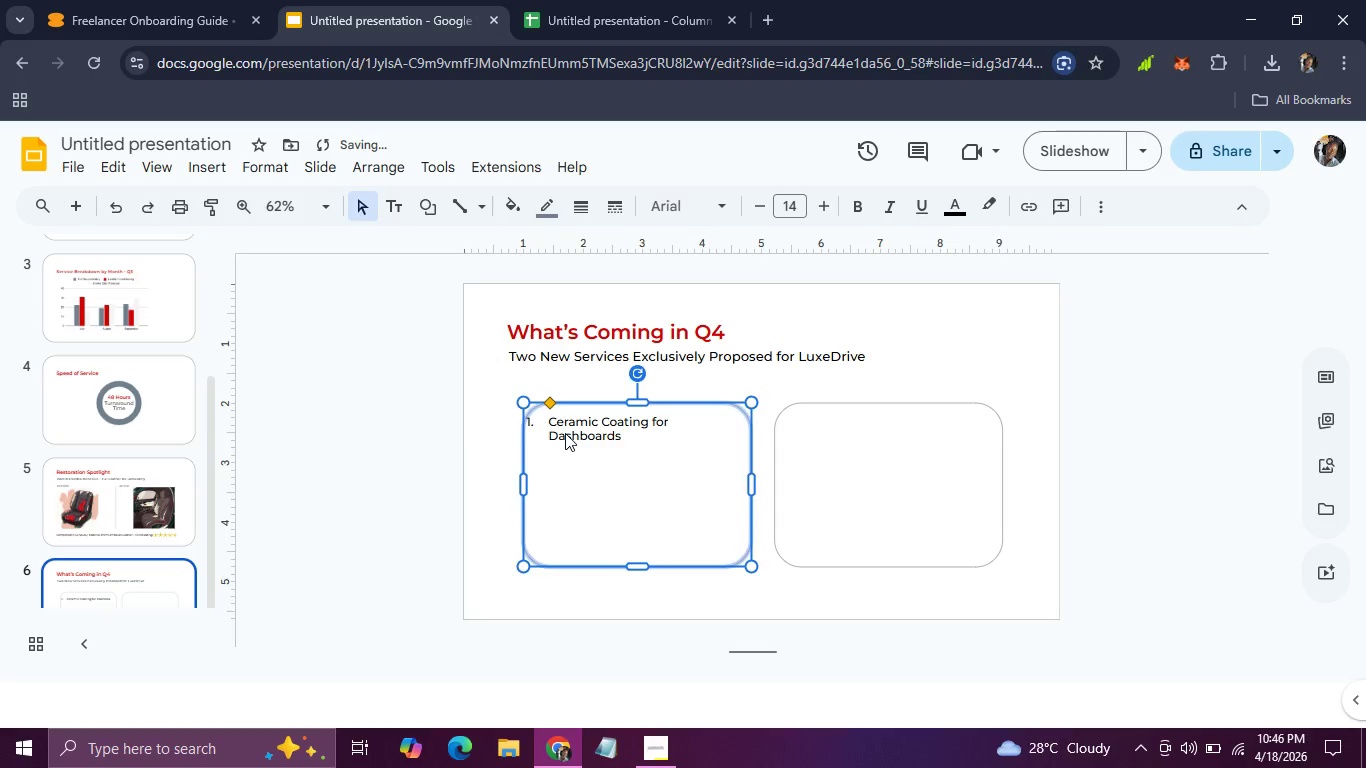 
double_click([565, 433])
 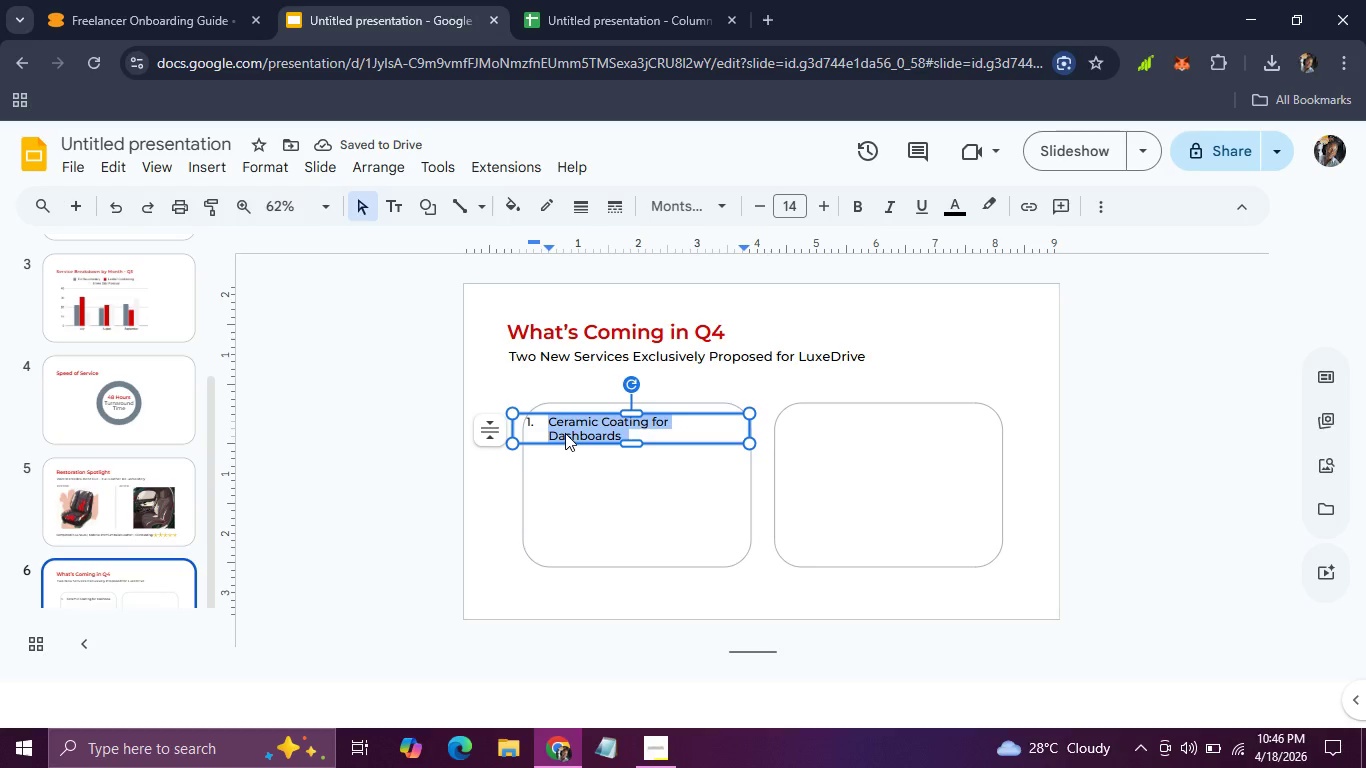 
triple_click([565, 433])
 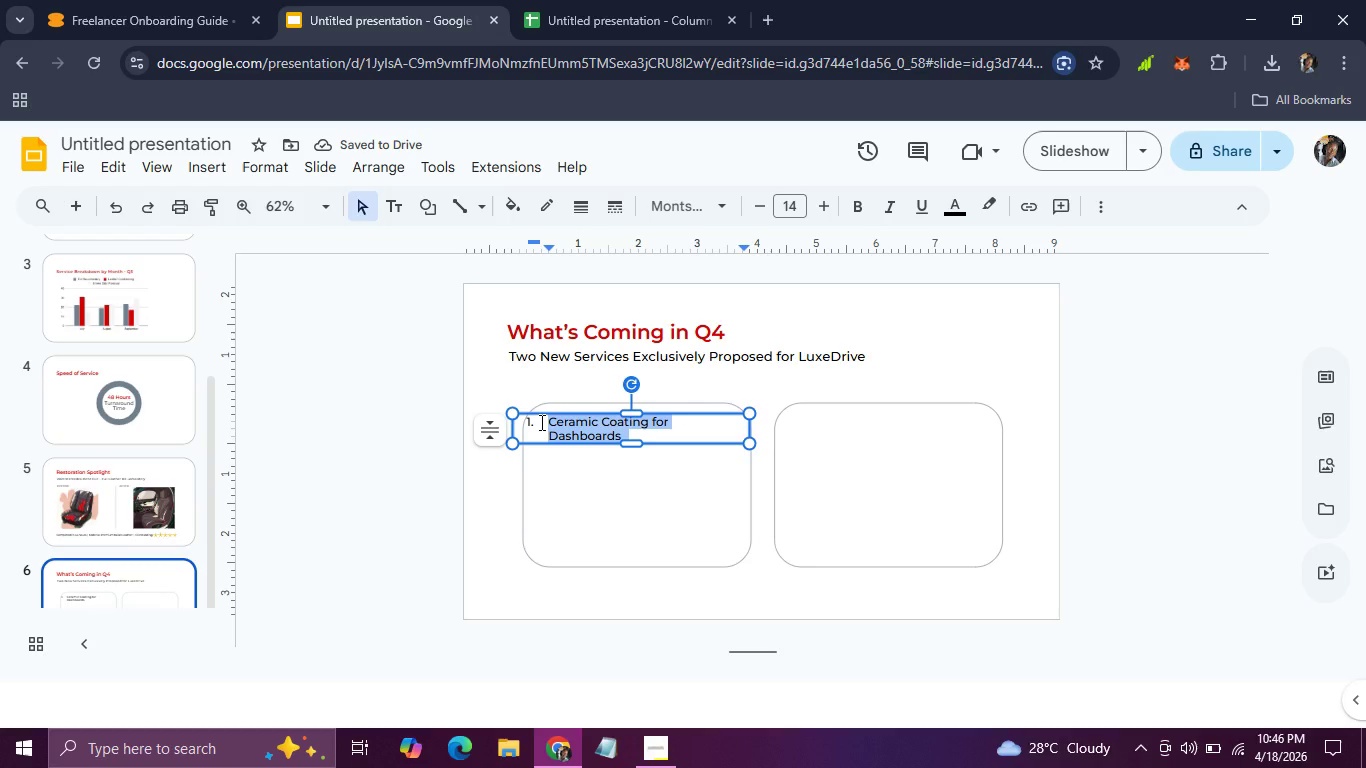 
left_click([540, 422])
 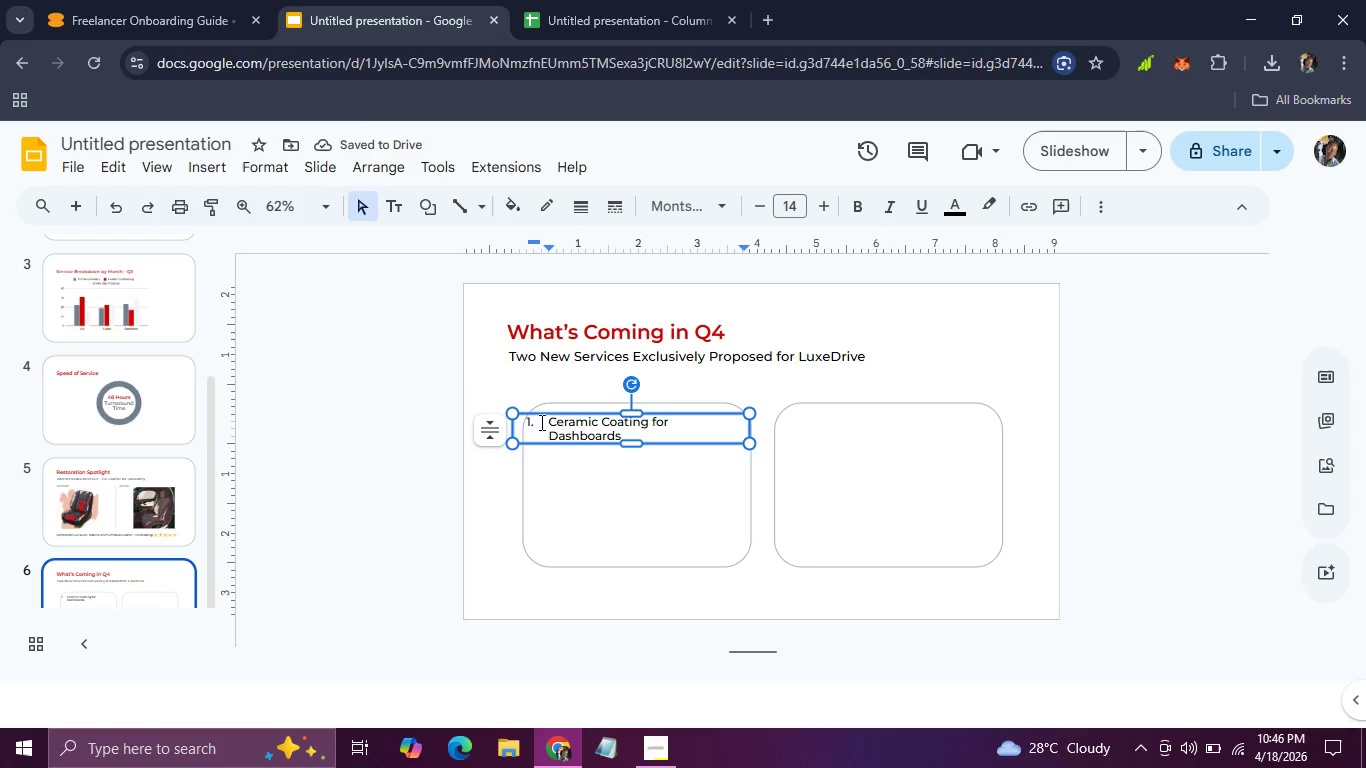 
key(Backspace)
 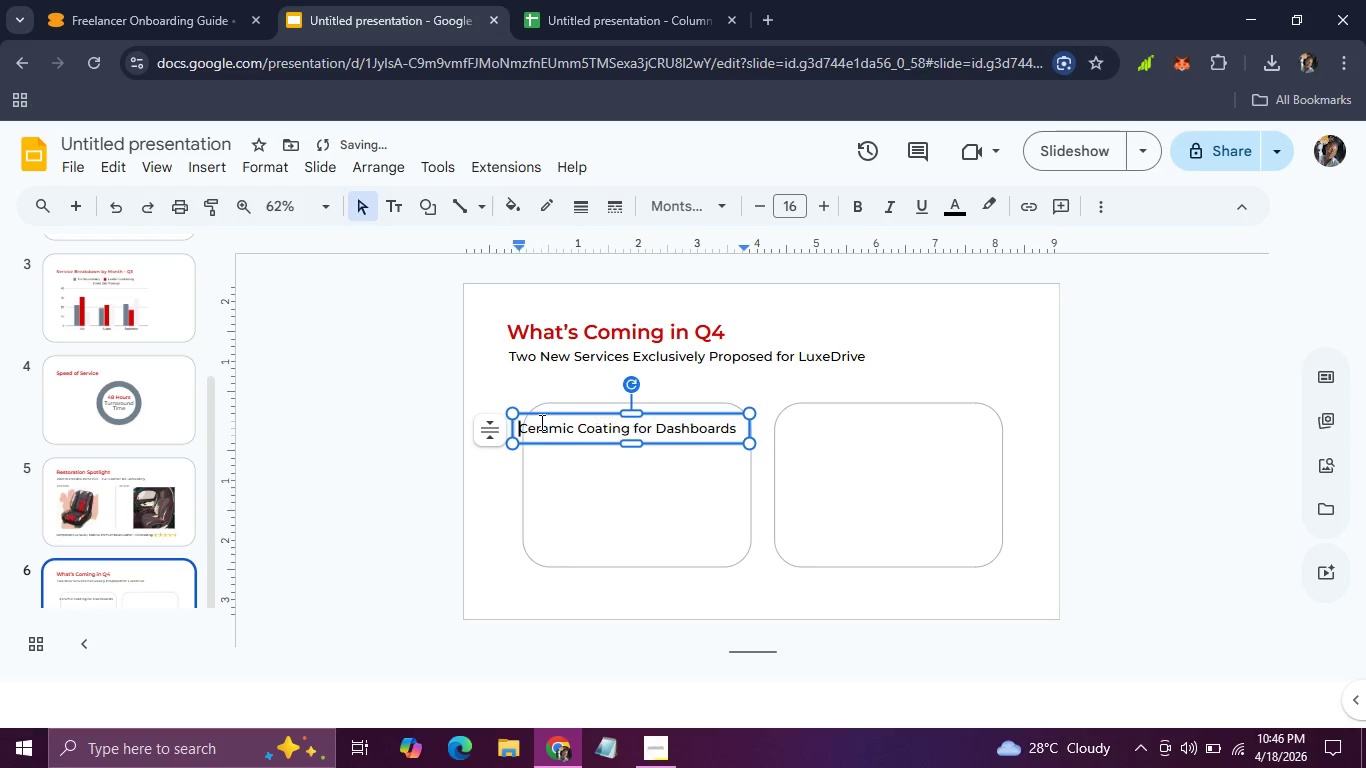 
key(Backspace)
 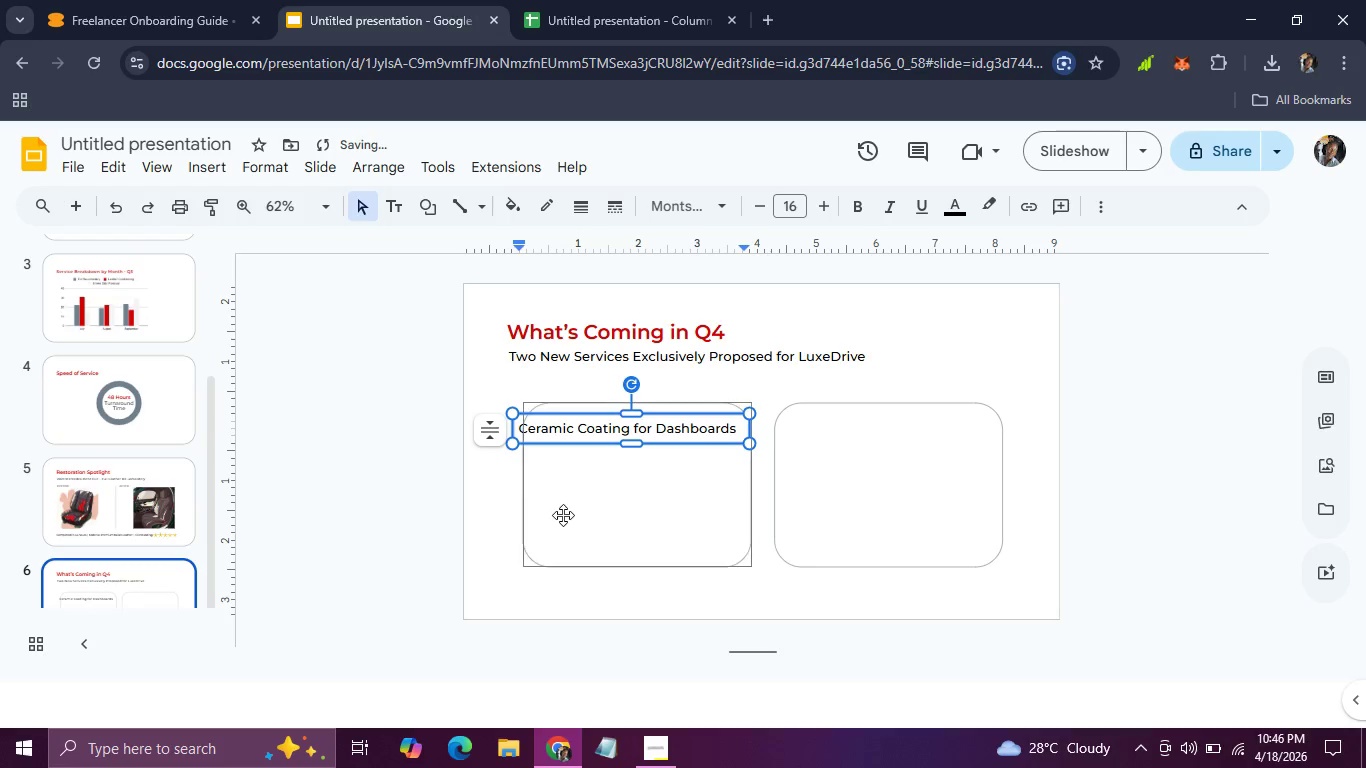 
left_click([563, 515])
 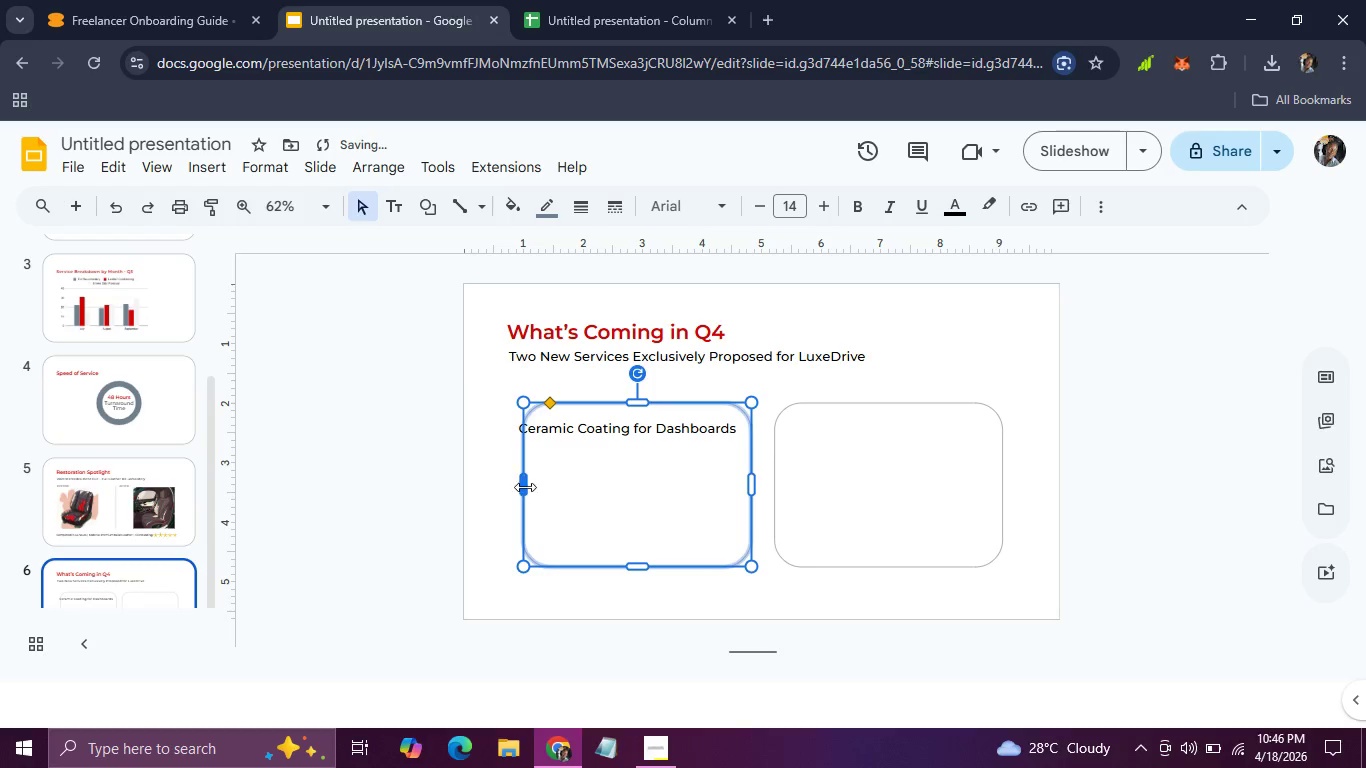 
left_click_drag(start_coordinate=[524, 487], to_coordinate=[502, 484])
 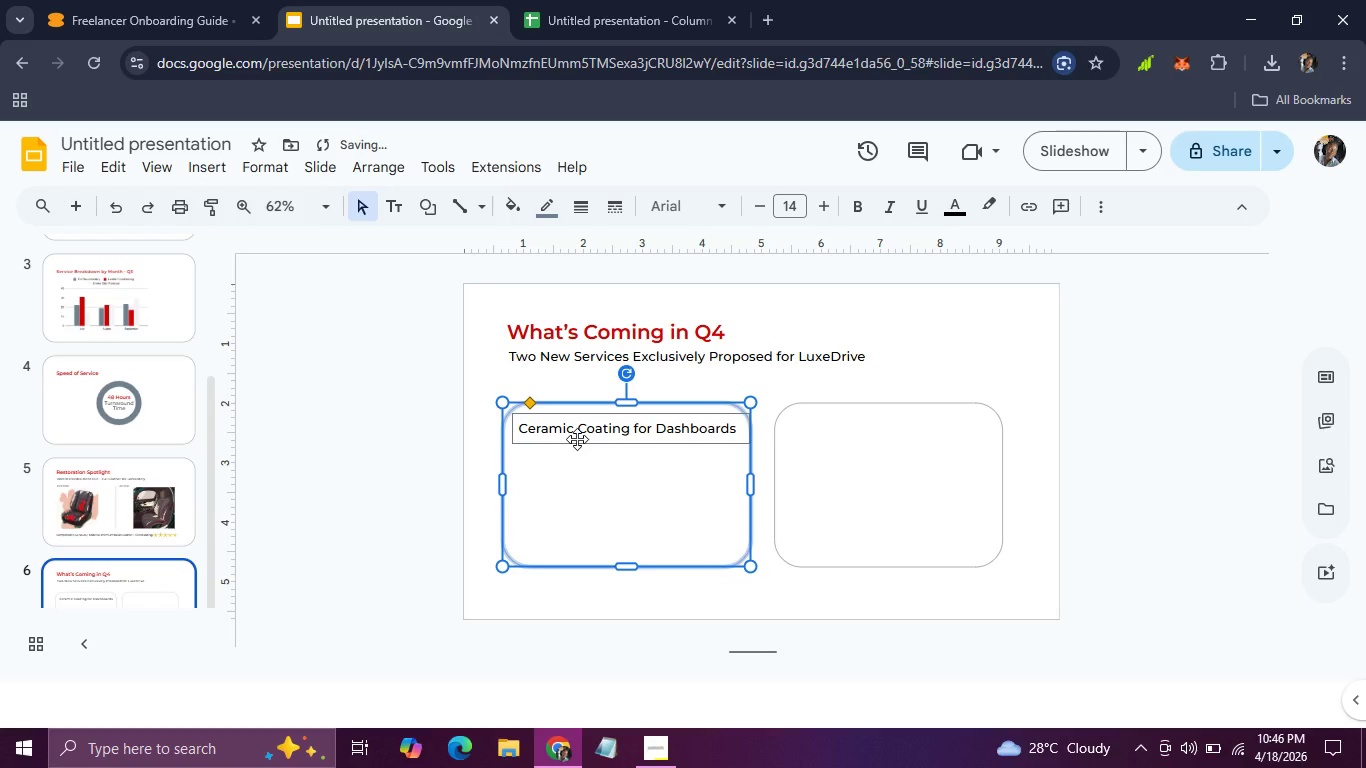 
left_click([577, 439])
 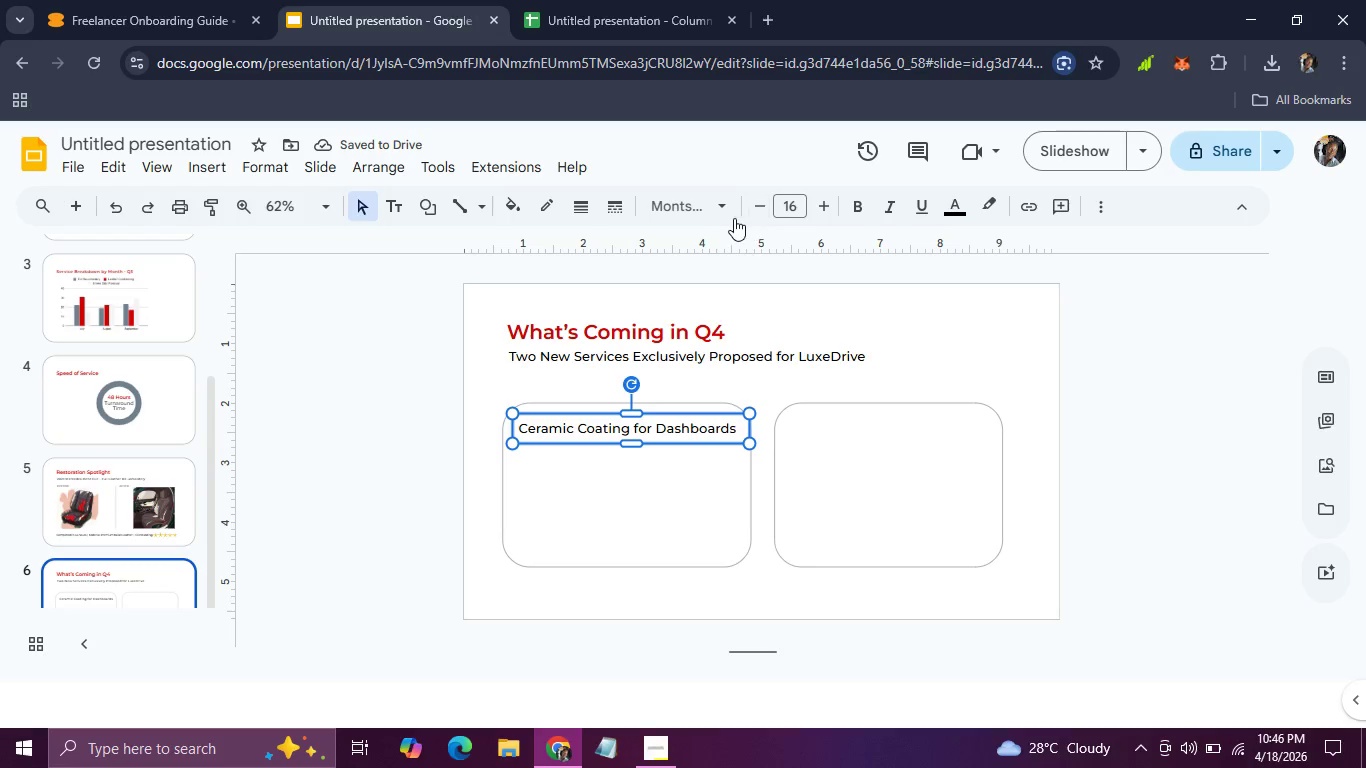 
left_click([730, 216])
 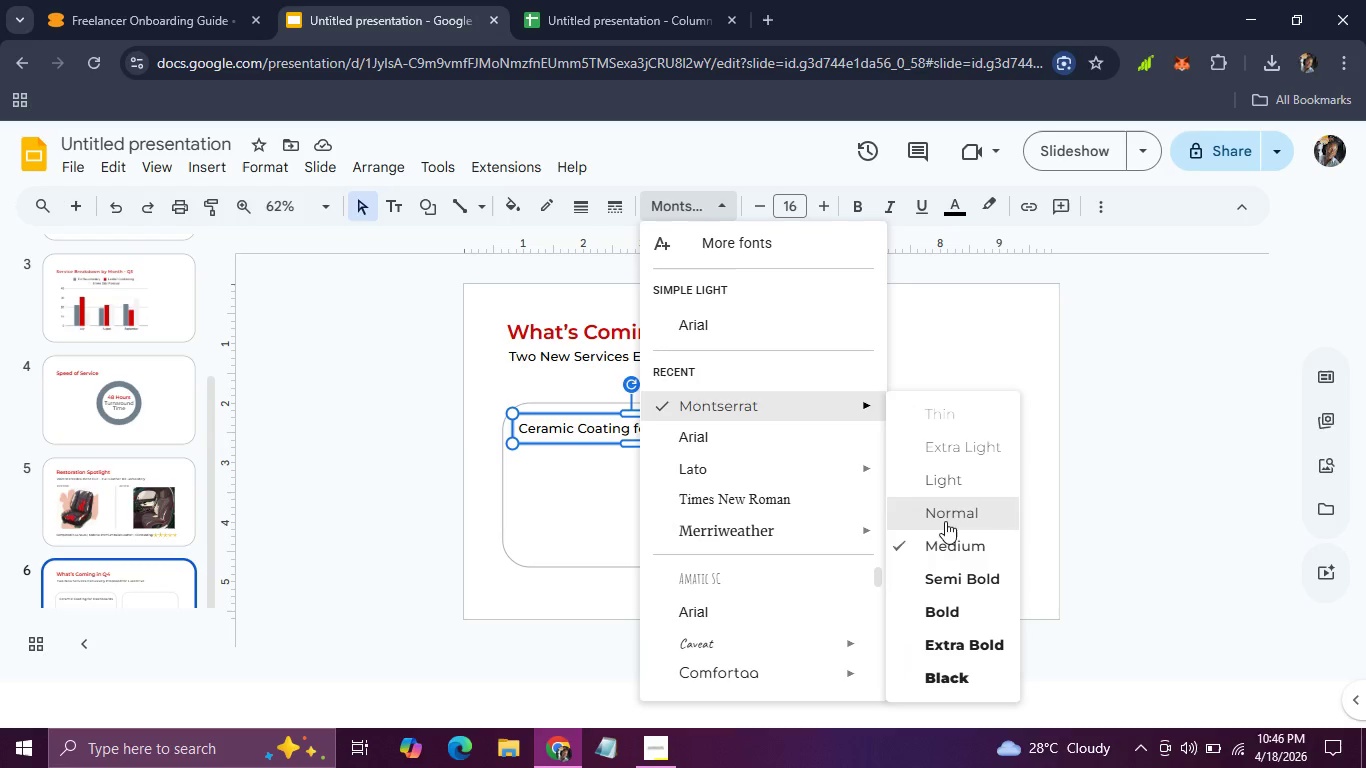 
left_click([948, 569])
 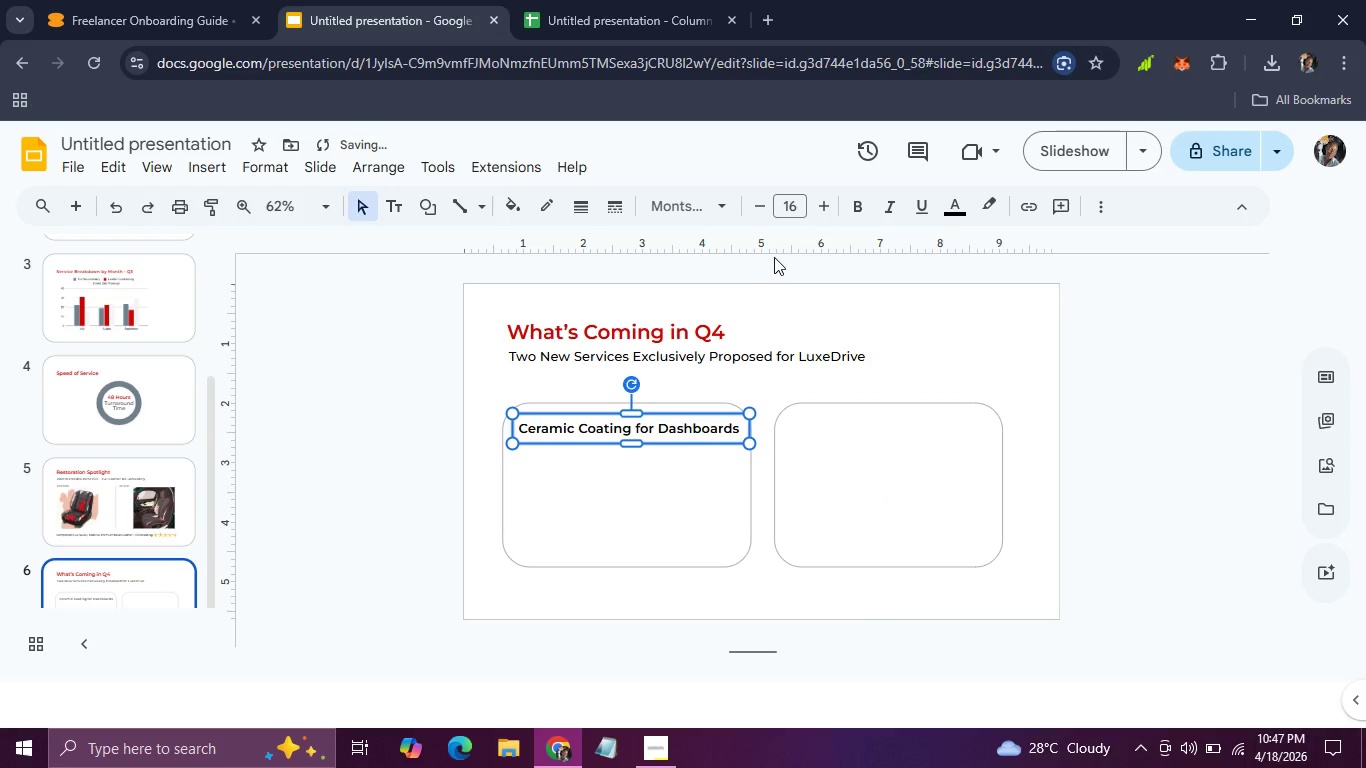 
mouse_move([788, 245])
 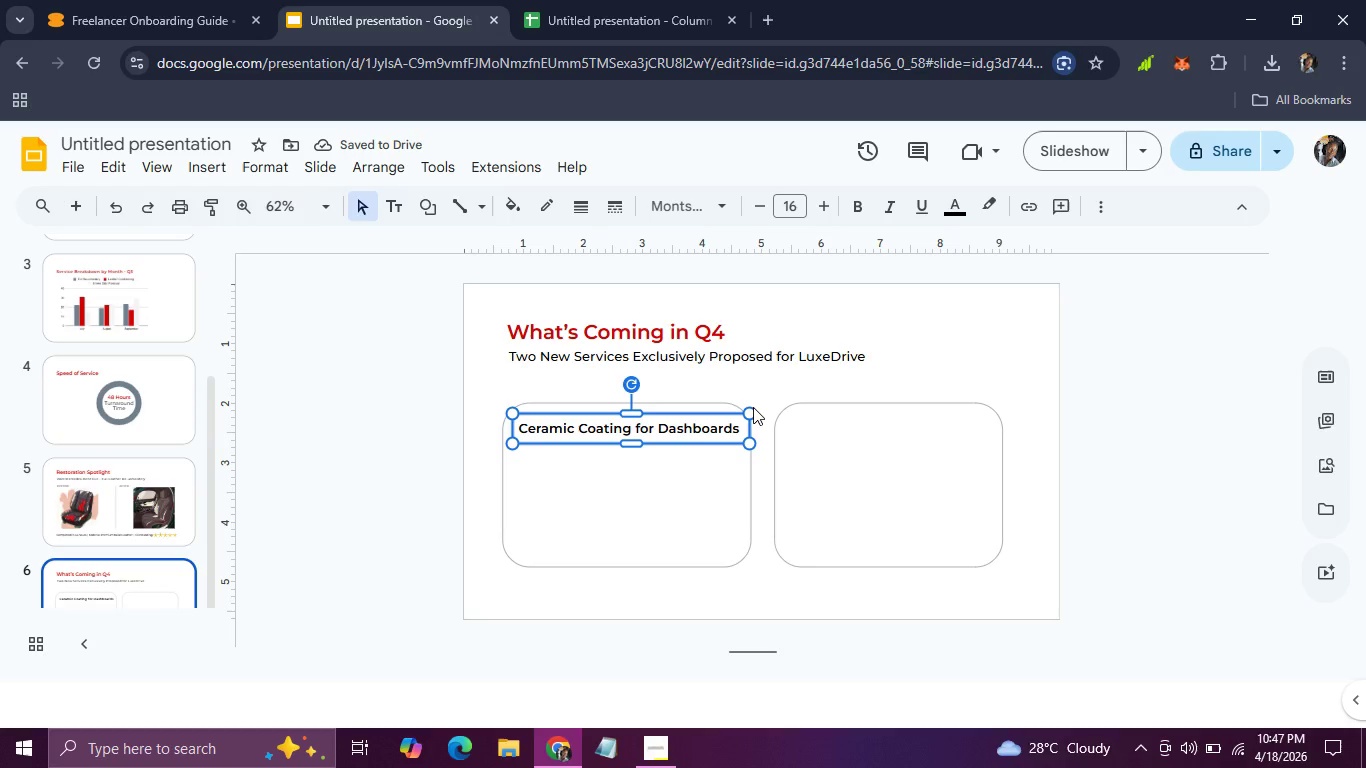 
left_click([763, 386])
 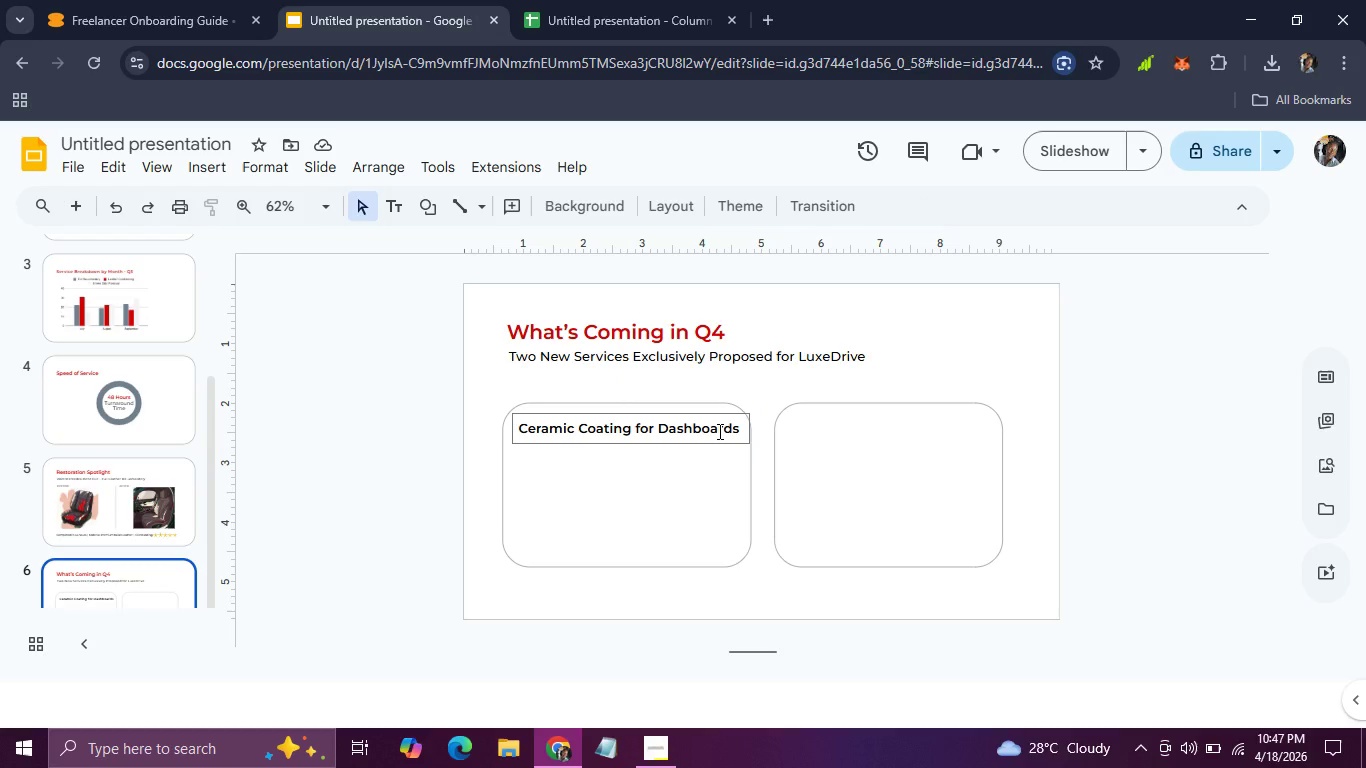 
left_click([718, 431])
 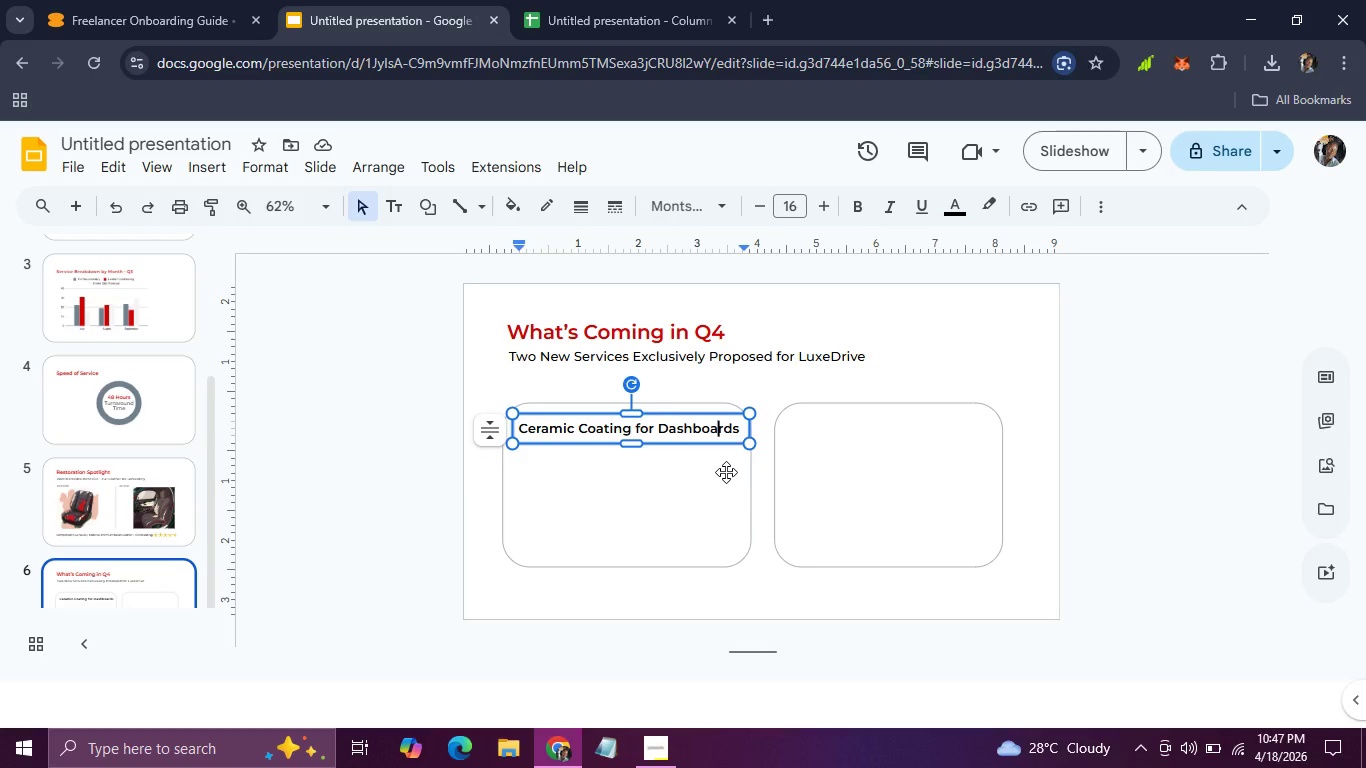 
left_click([726, 472])
 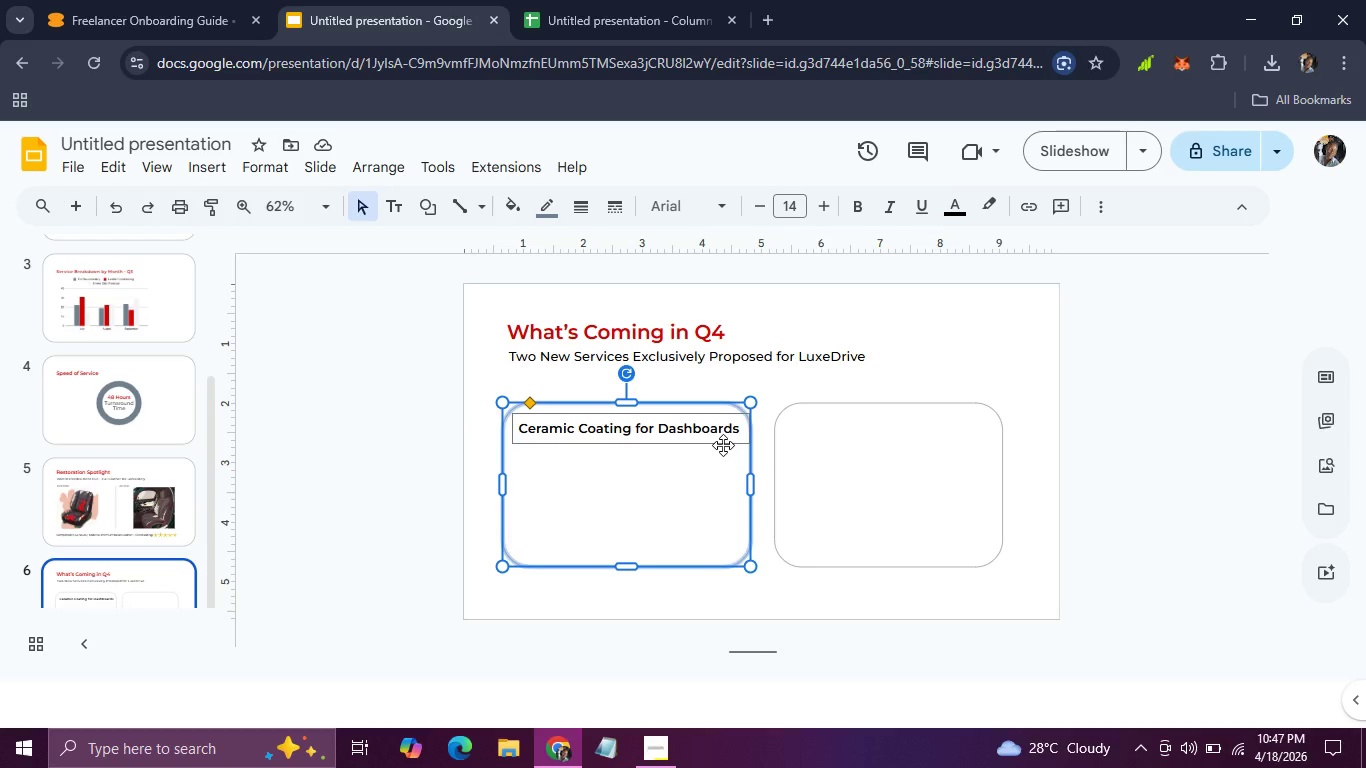 
left_click([721, 466])
 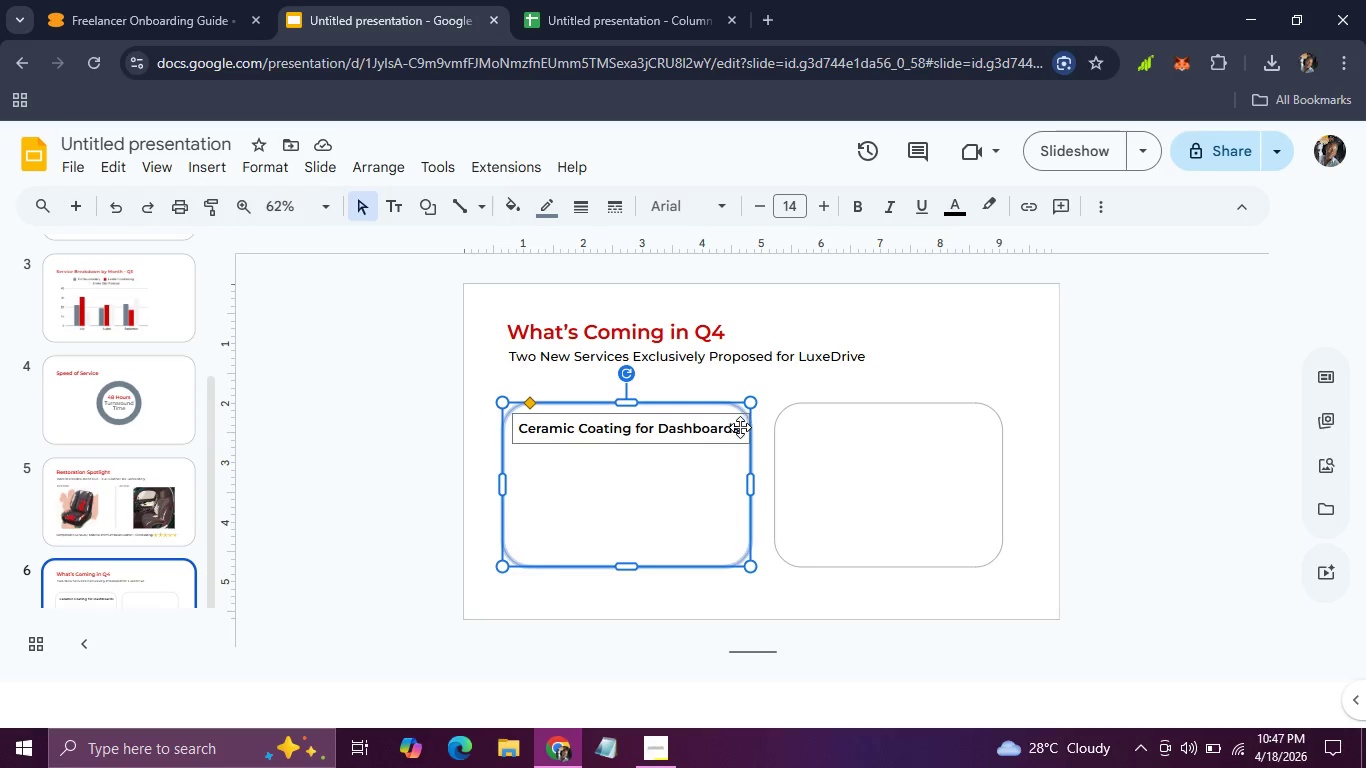 
double_click([740, 427])
 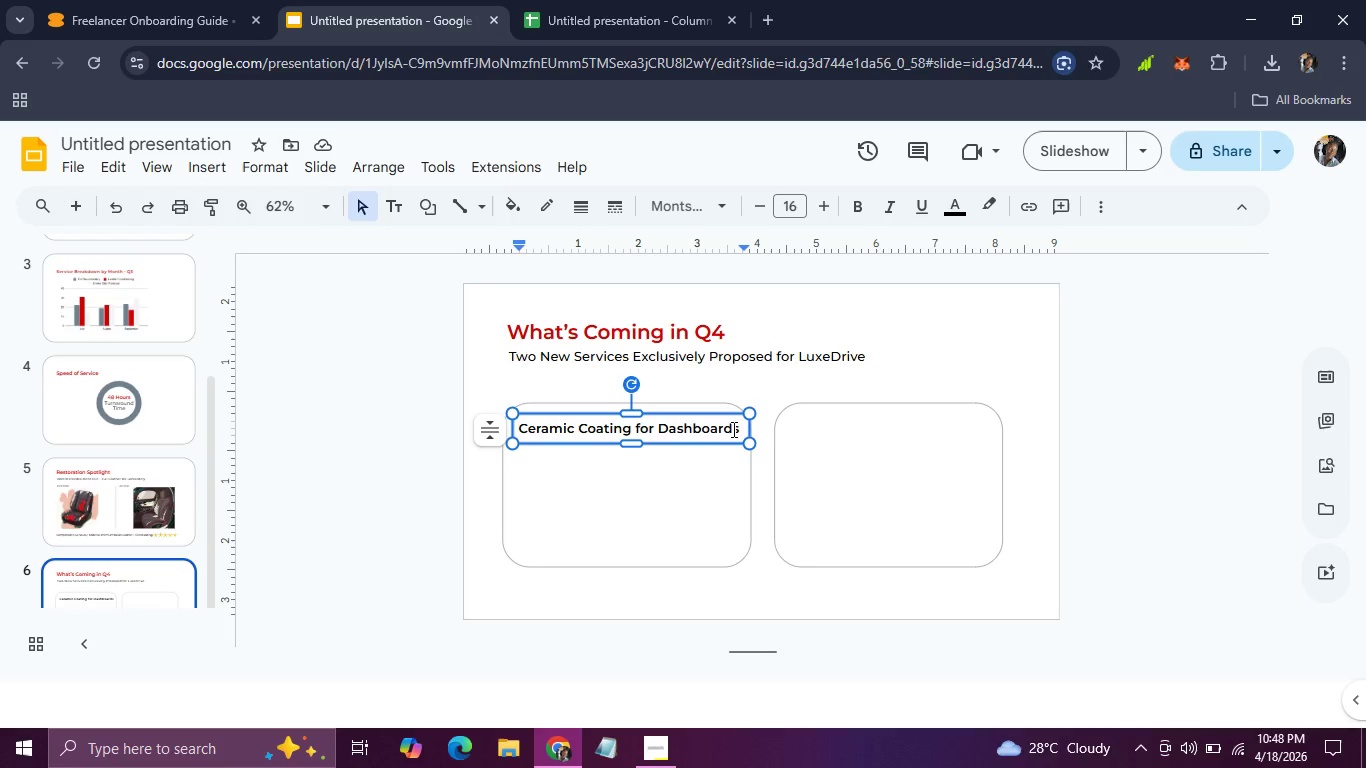 
wait(71.03)
 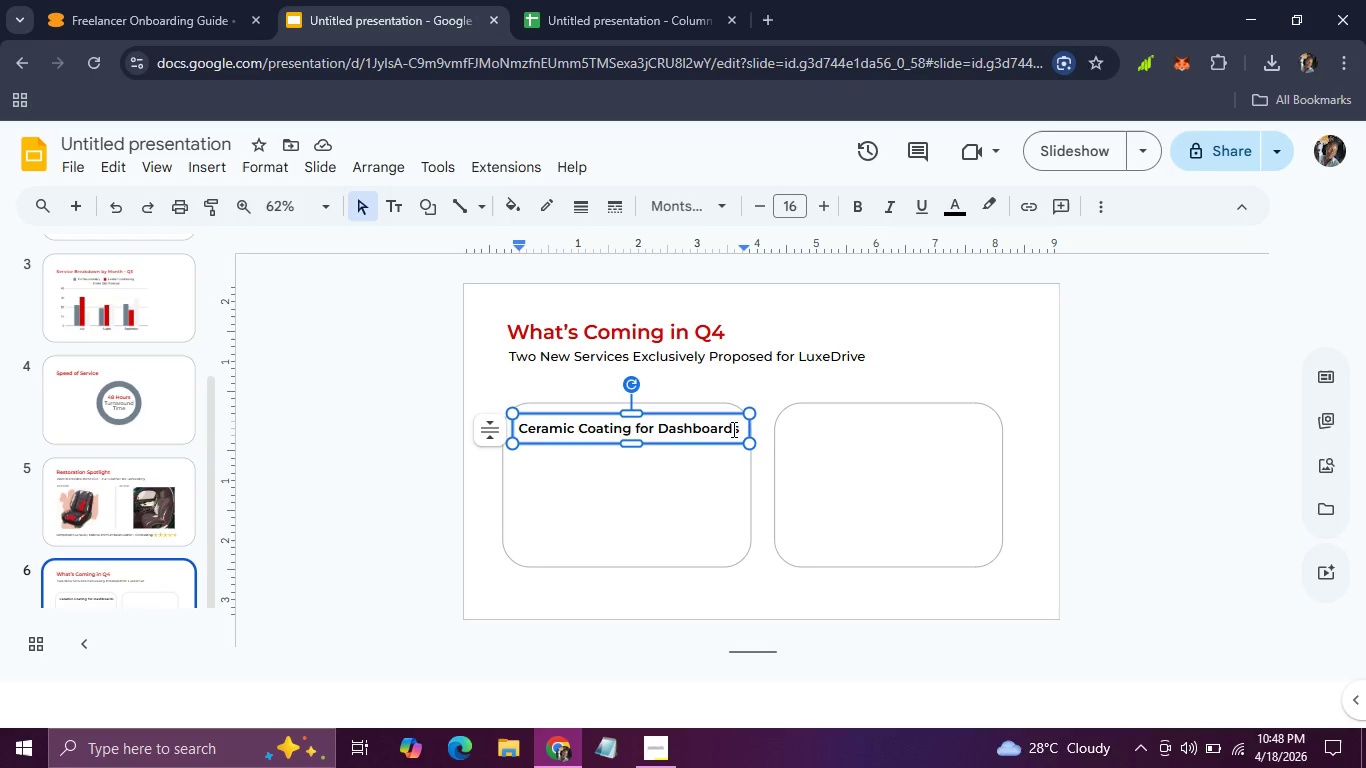 
left_click([703, 357])
 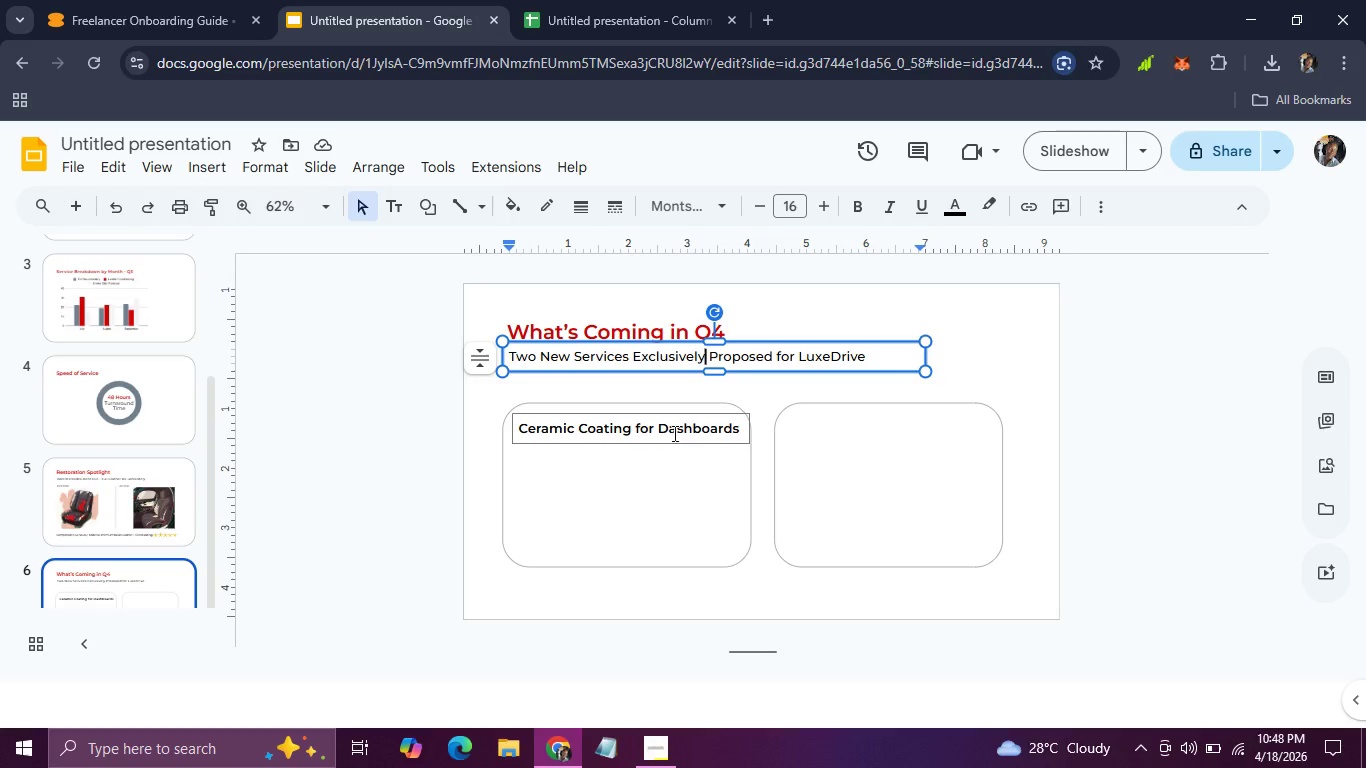 
left_click([673, 433])
 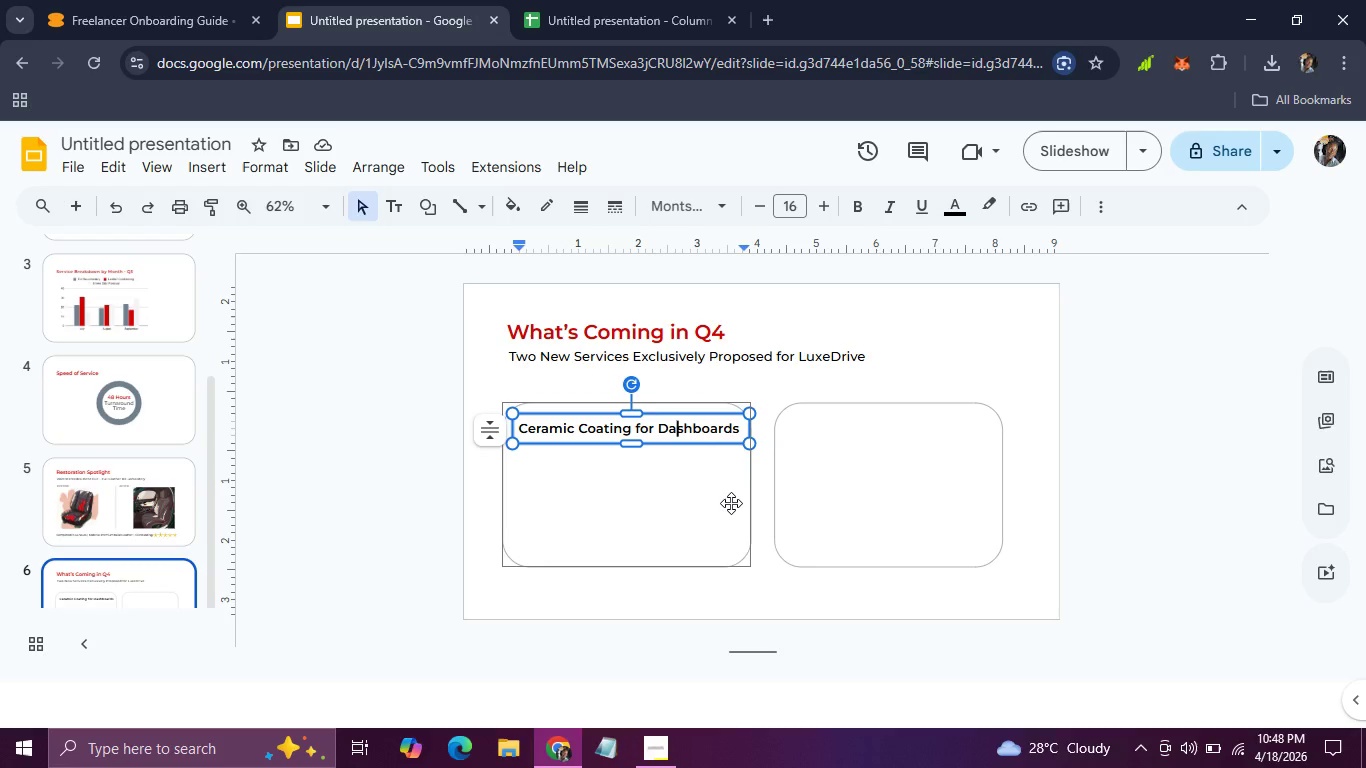 
left_click([731, 504])
 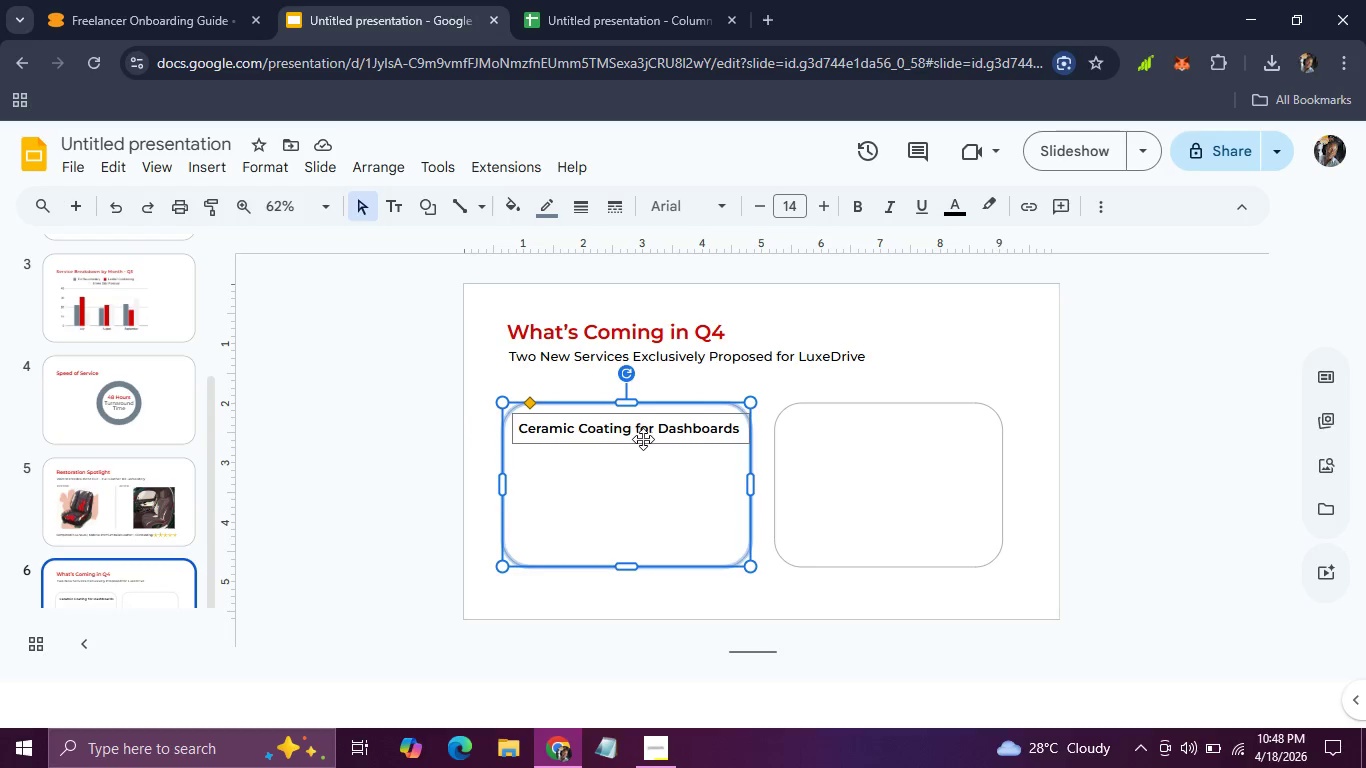 
left_click([653, 431])
 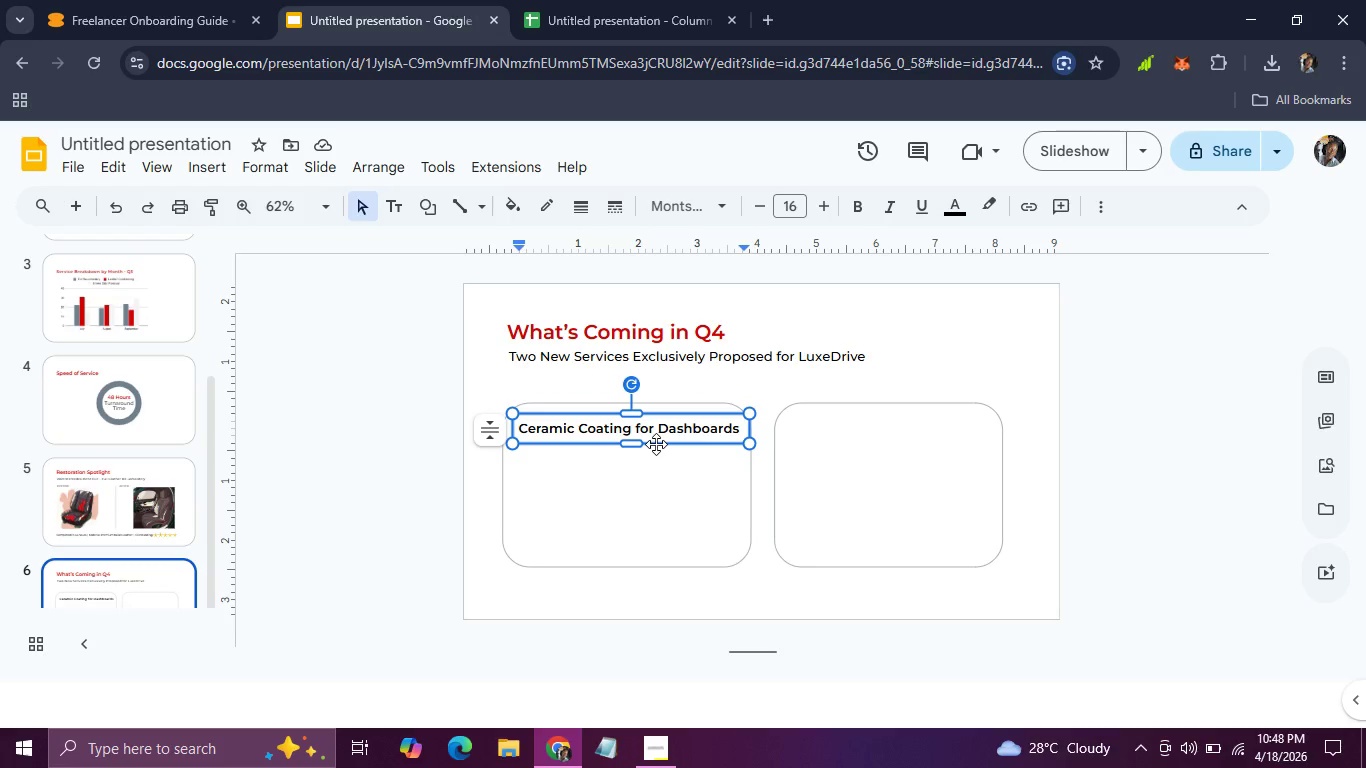 
left_click([656, 444])
 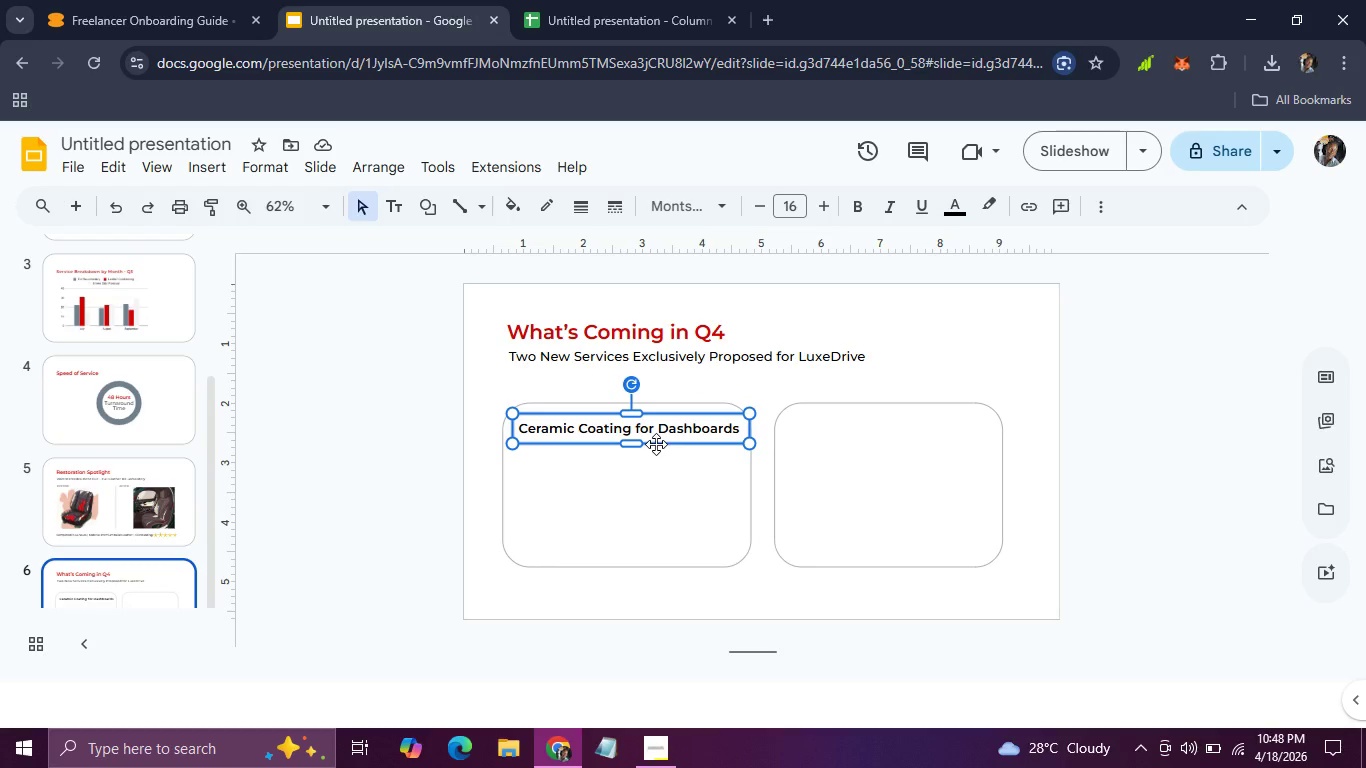 
key(Control+D)
 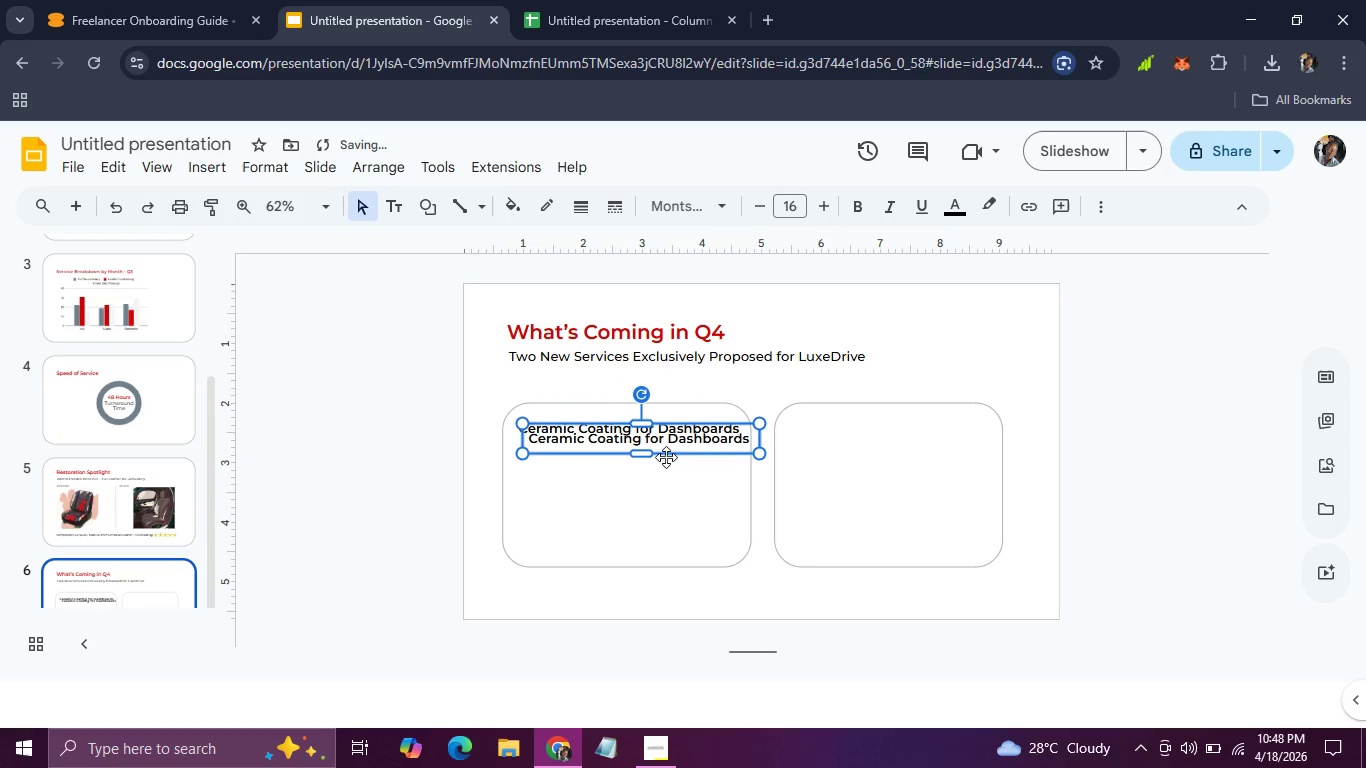 
left_click_drag(start_coordinate=[666, 456], to_coordinate=[654, 470])
 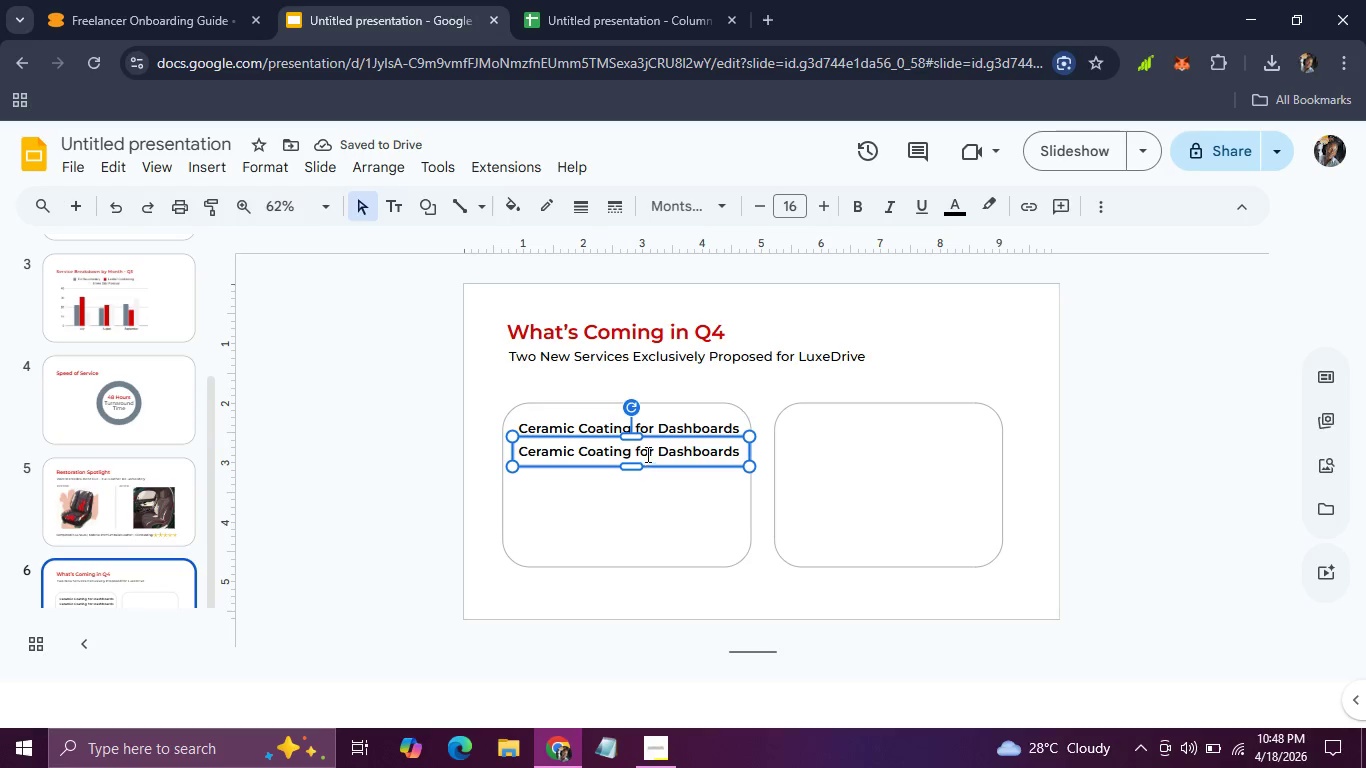 
wait(6.41)
 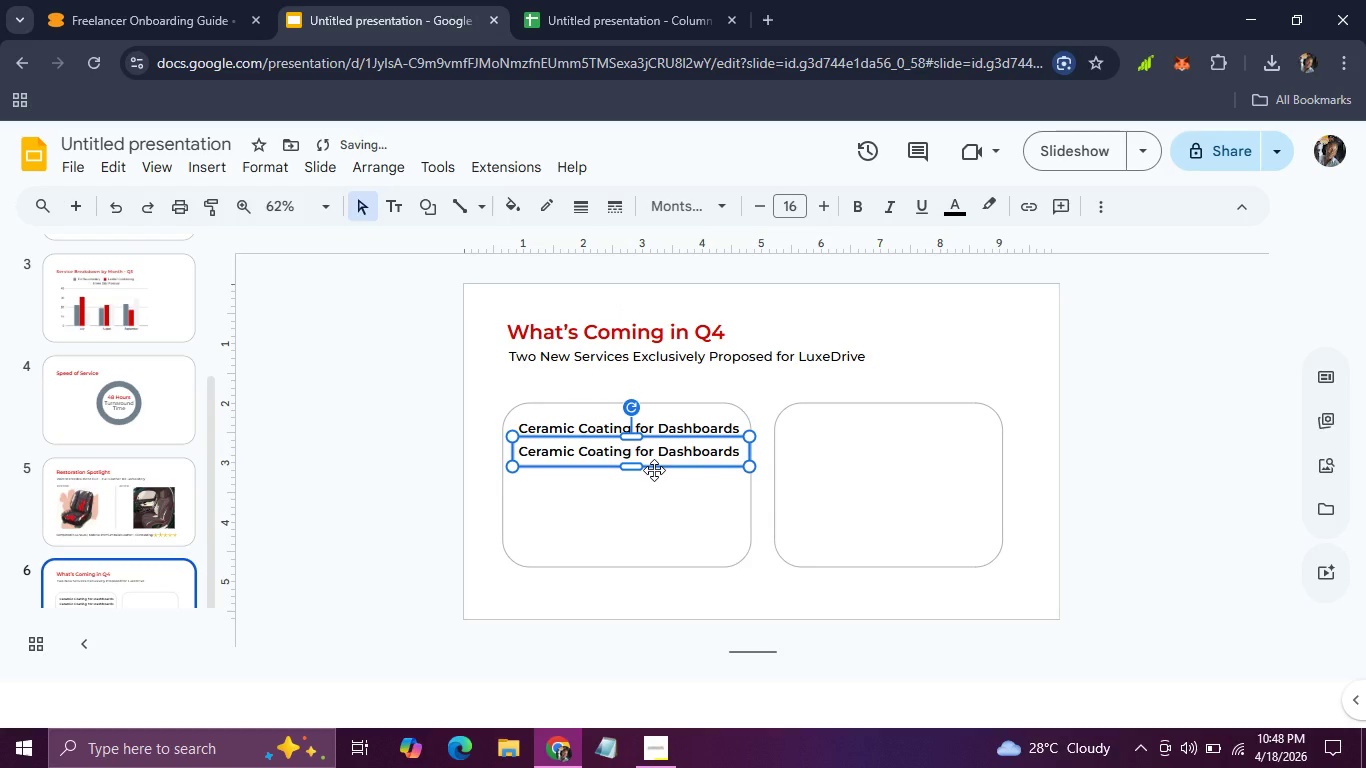 
double_click([646, 454])
 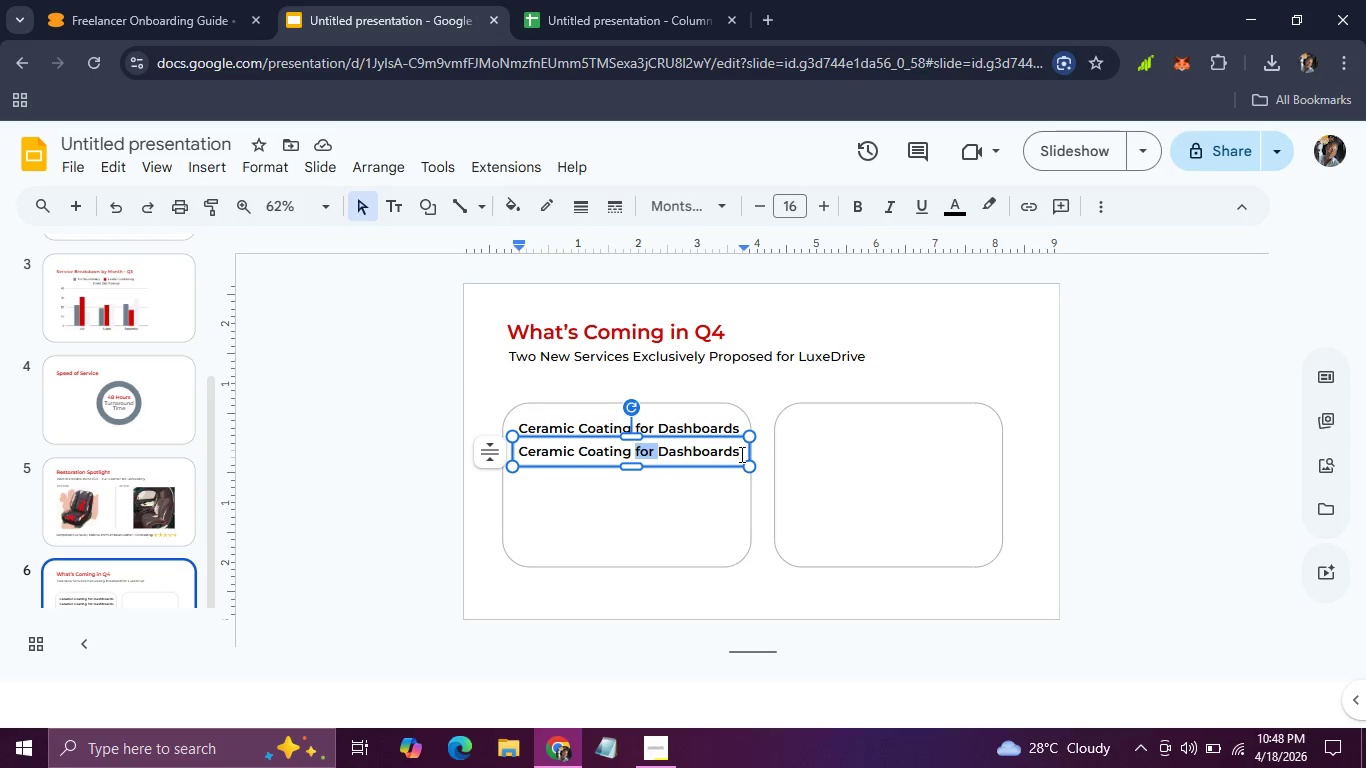 
left_click_drag(start_coordinate=[740, 454], to_coordinate=[494, 452])
 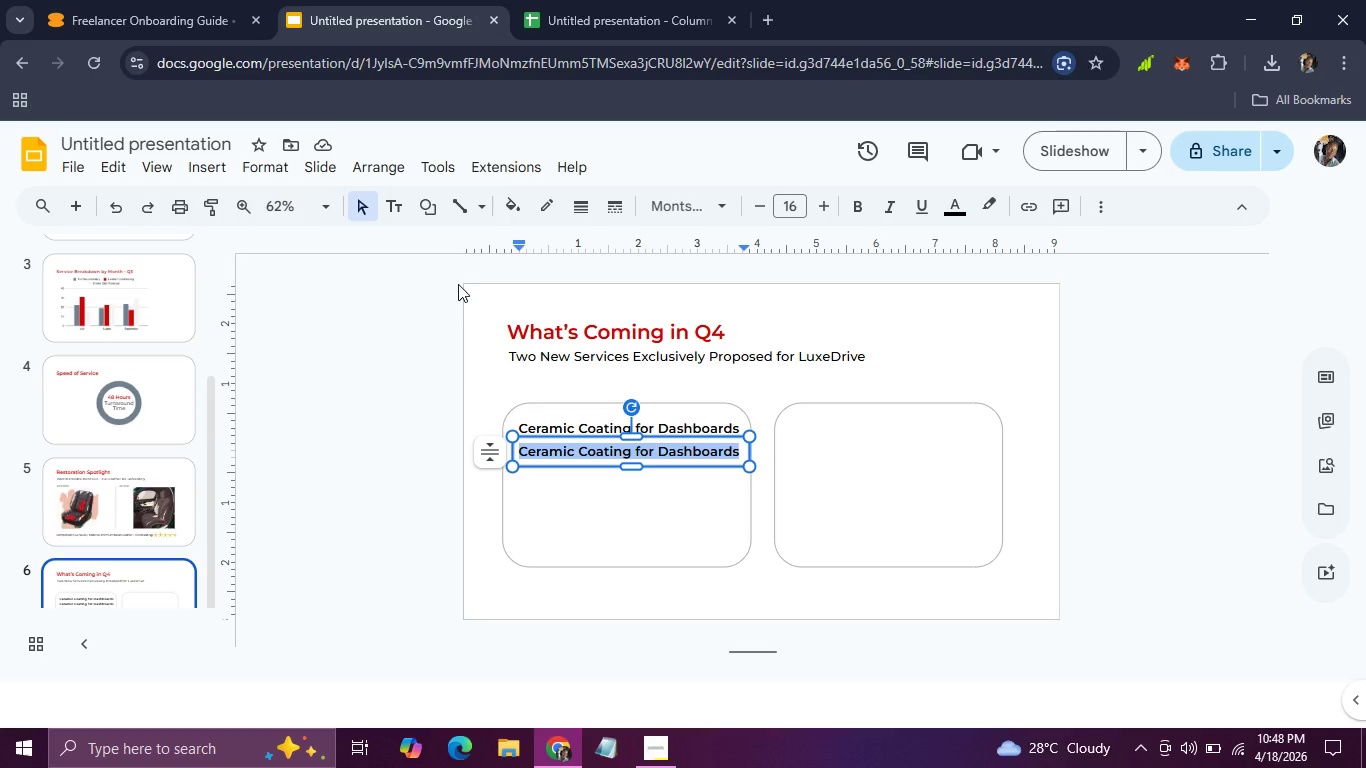 
wait(6.41)
 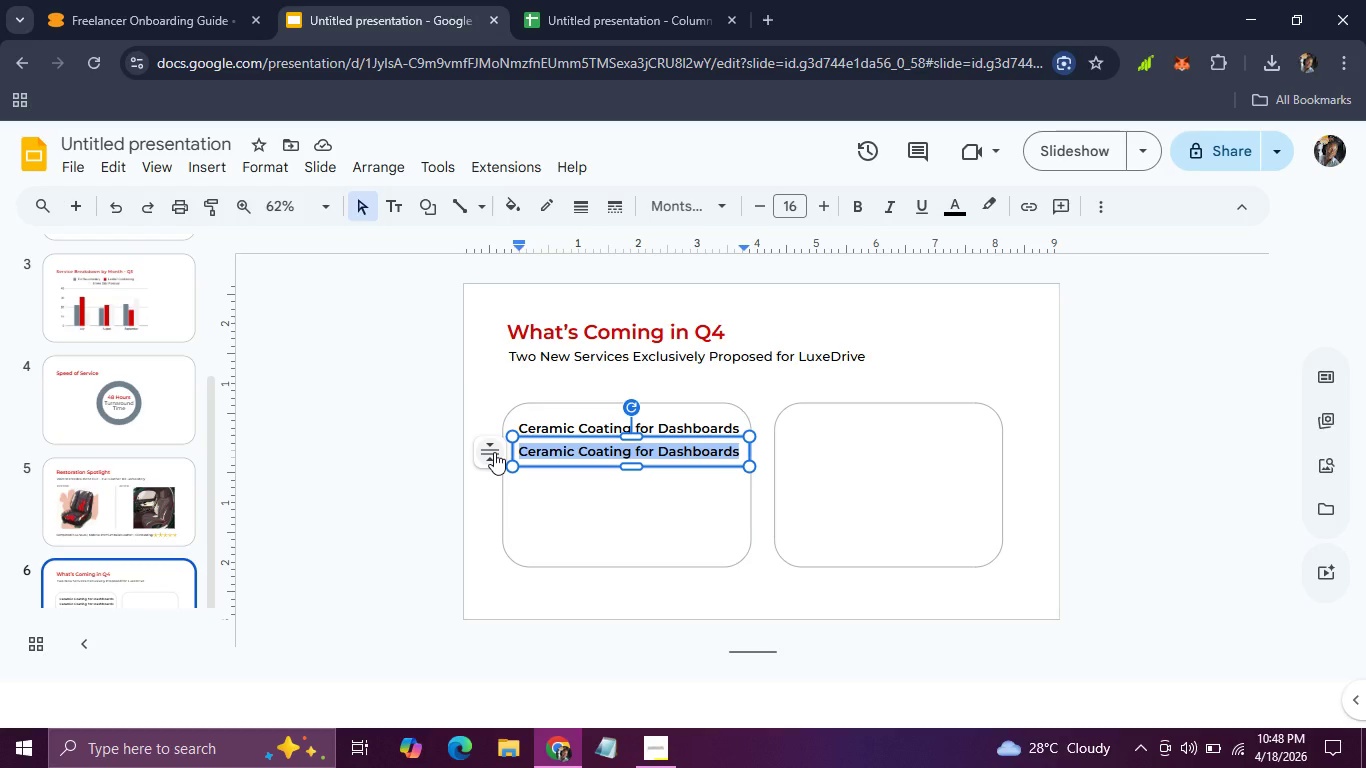 
left_click([194, 160])
 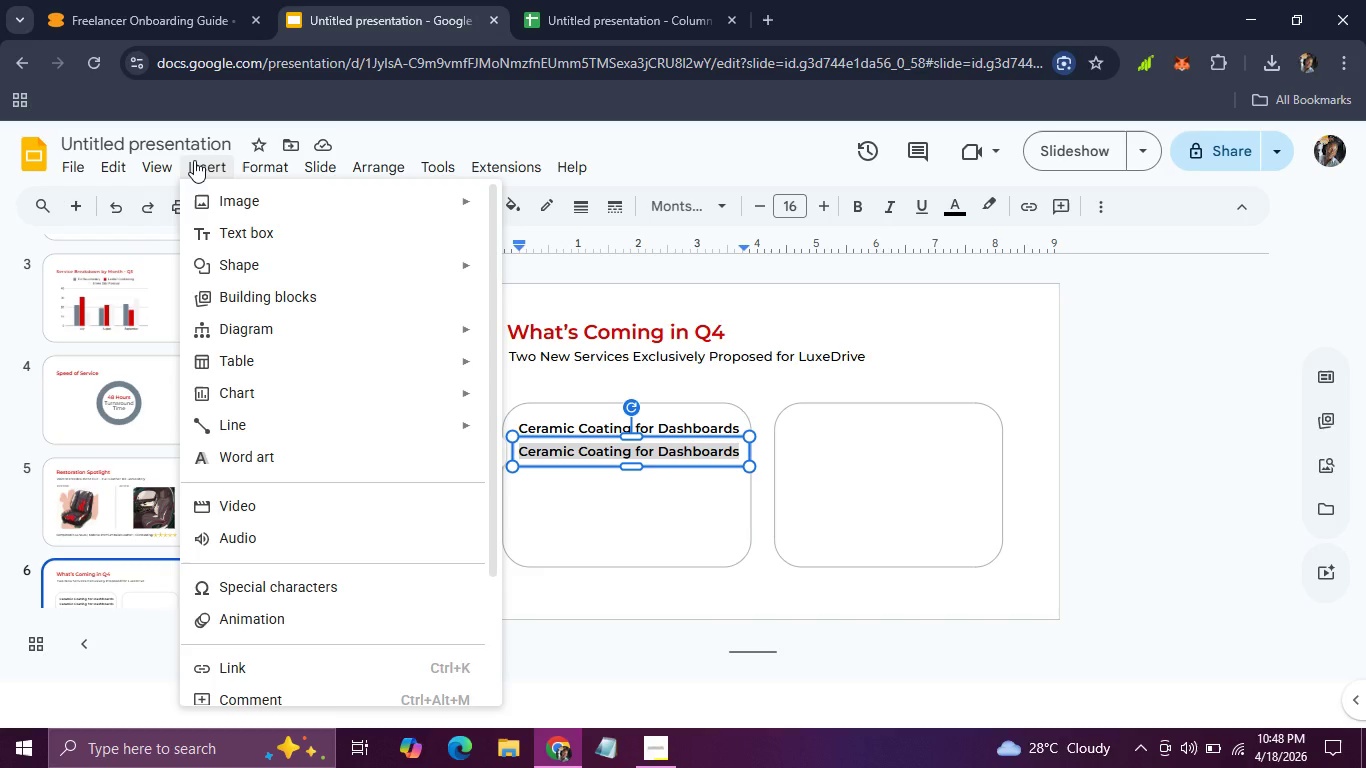 
scroll: coordinate [323, 466], scroll_direction: down, amount: 6.0
 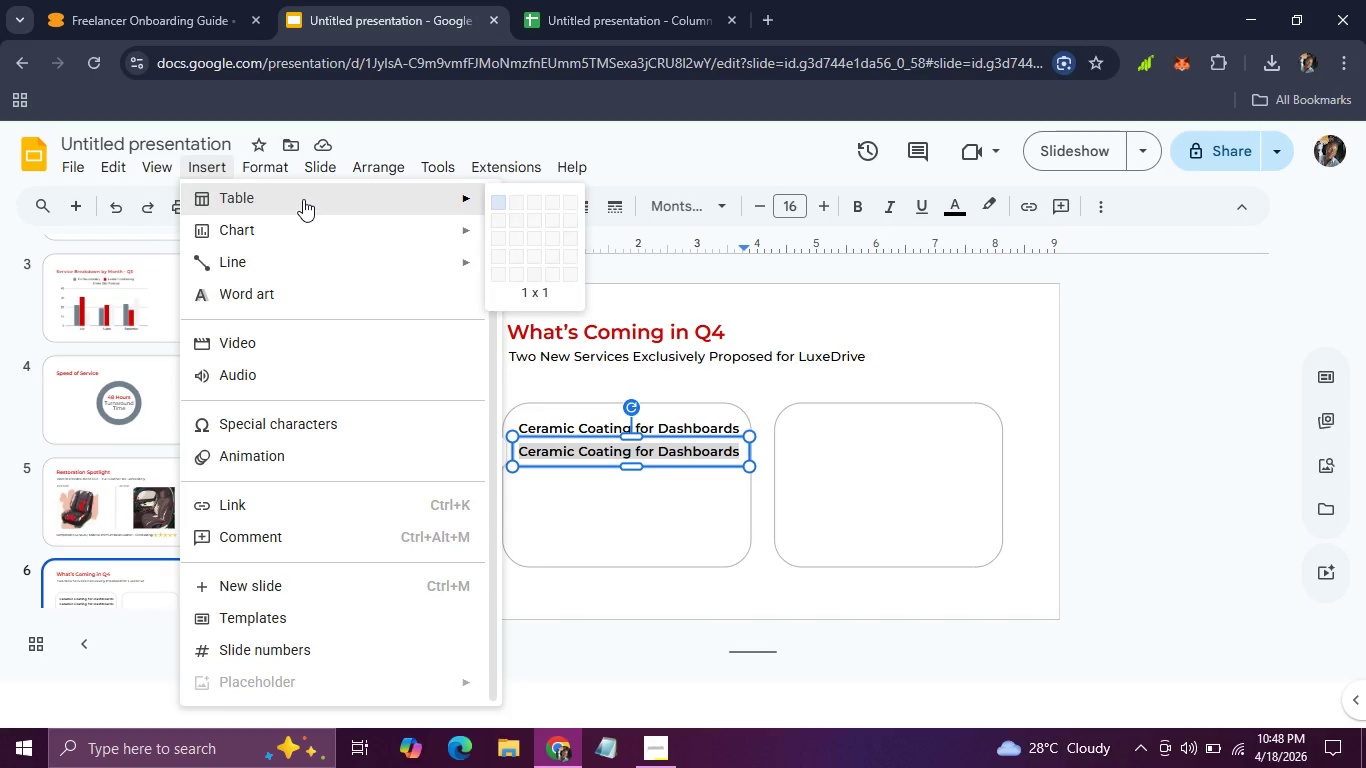 
mouse_move([271, 206])
 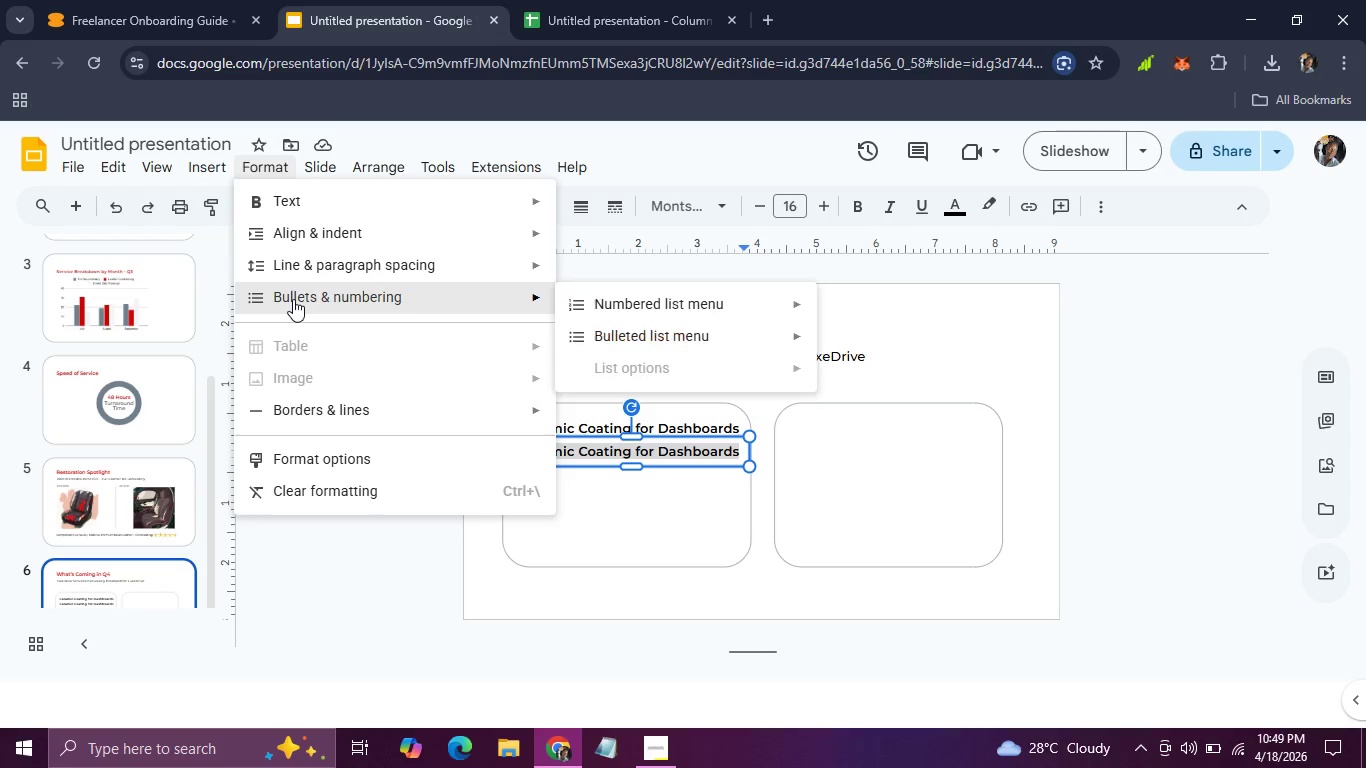 
left_click([293, 299])
 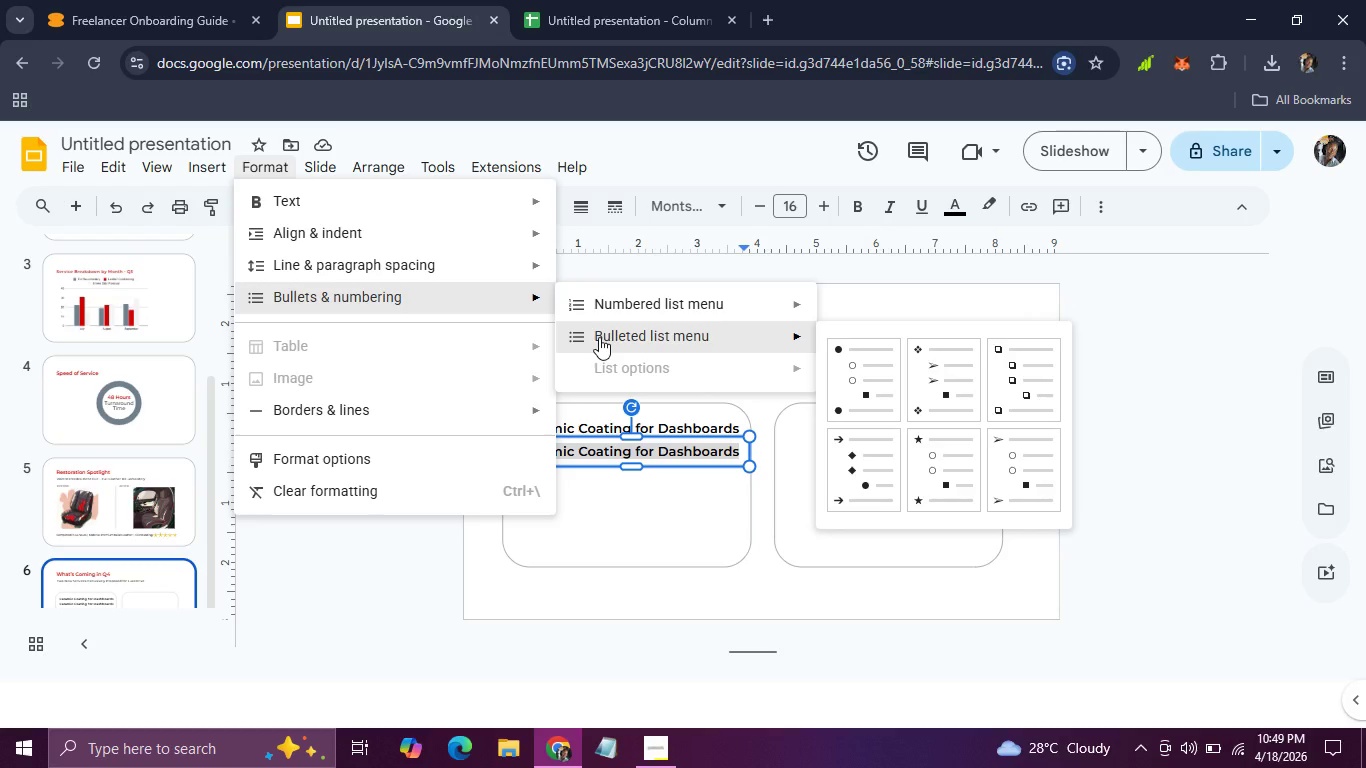 
left_click([599, 337])
 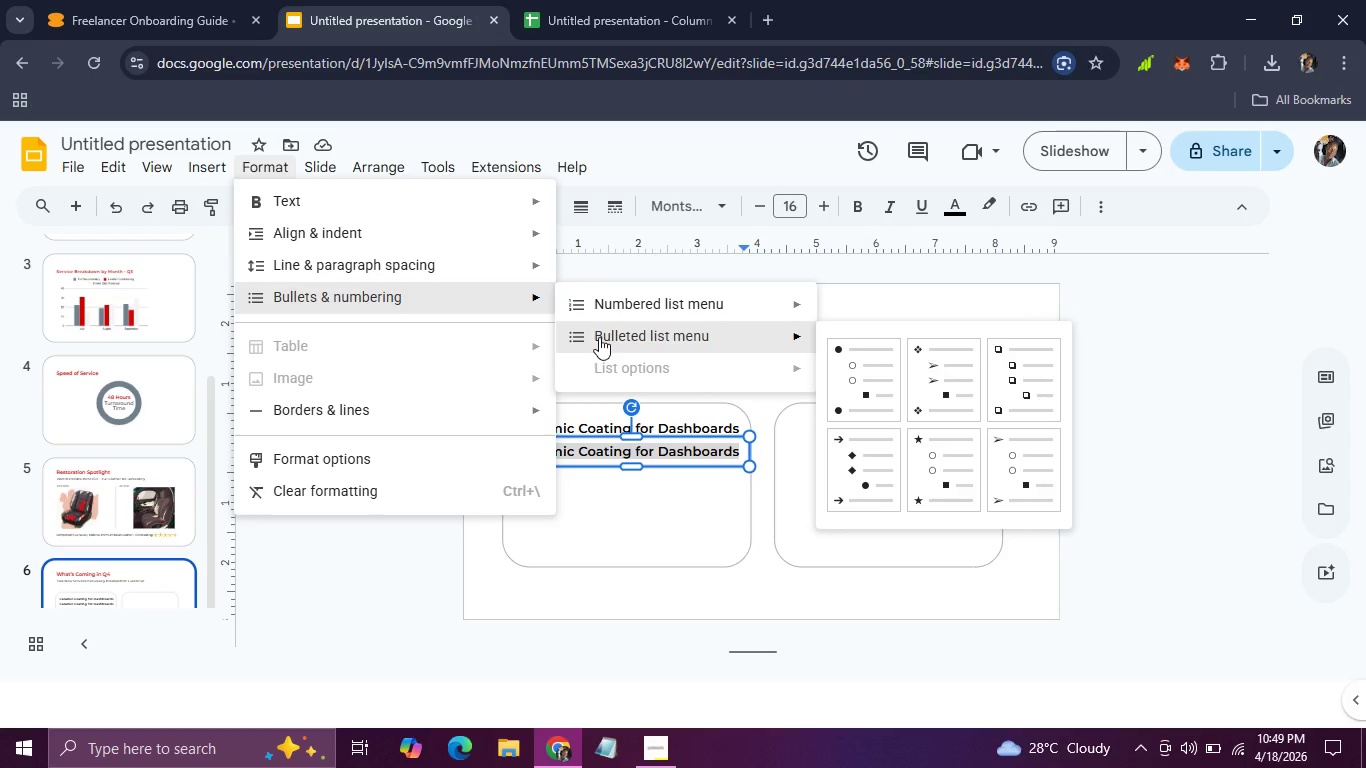 
left_click([599, 337])
 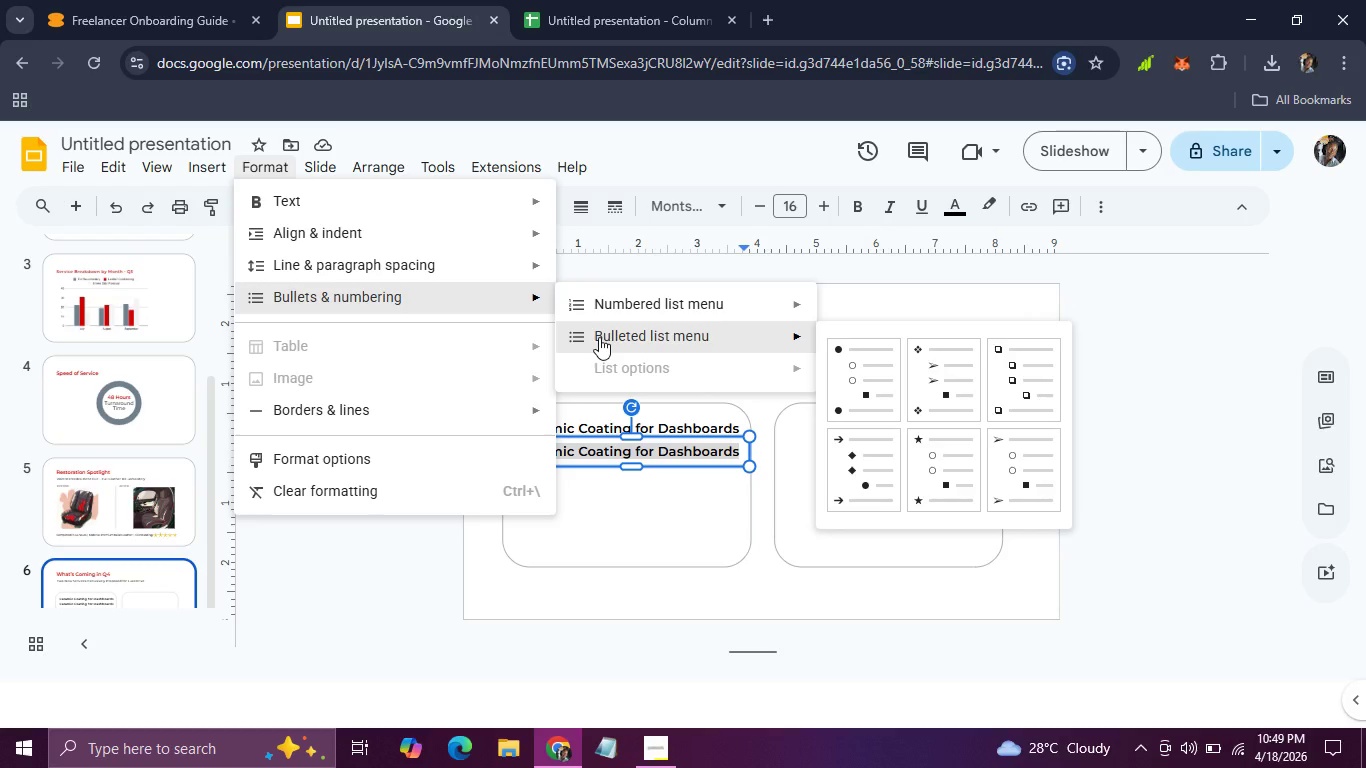 
left_click([599, 337])
 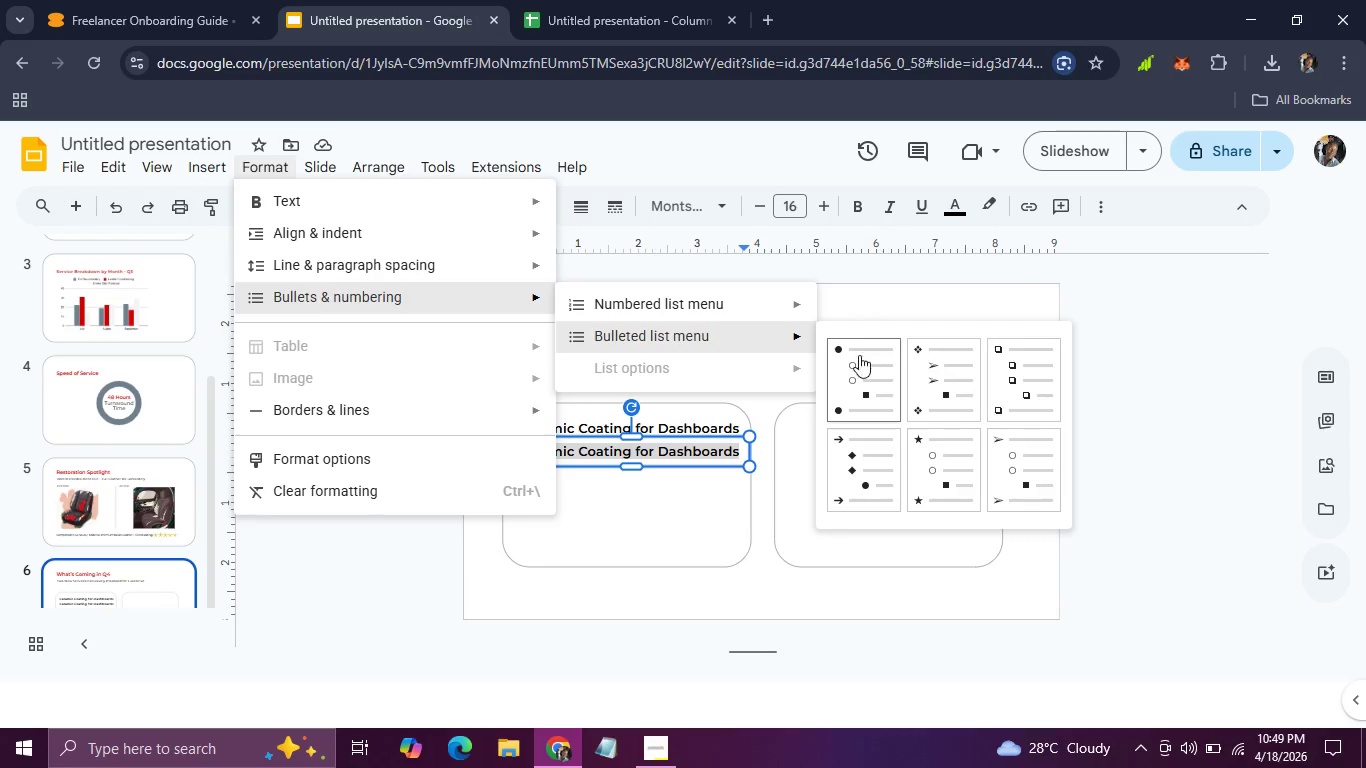 
left_click([855, 356])
 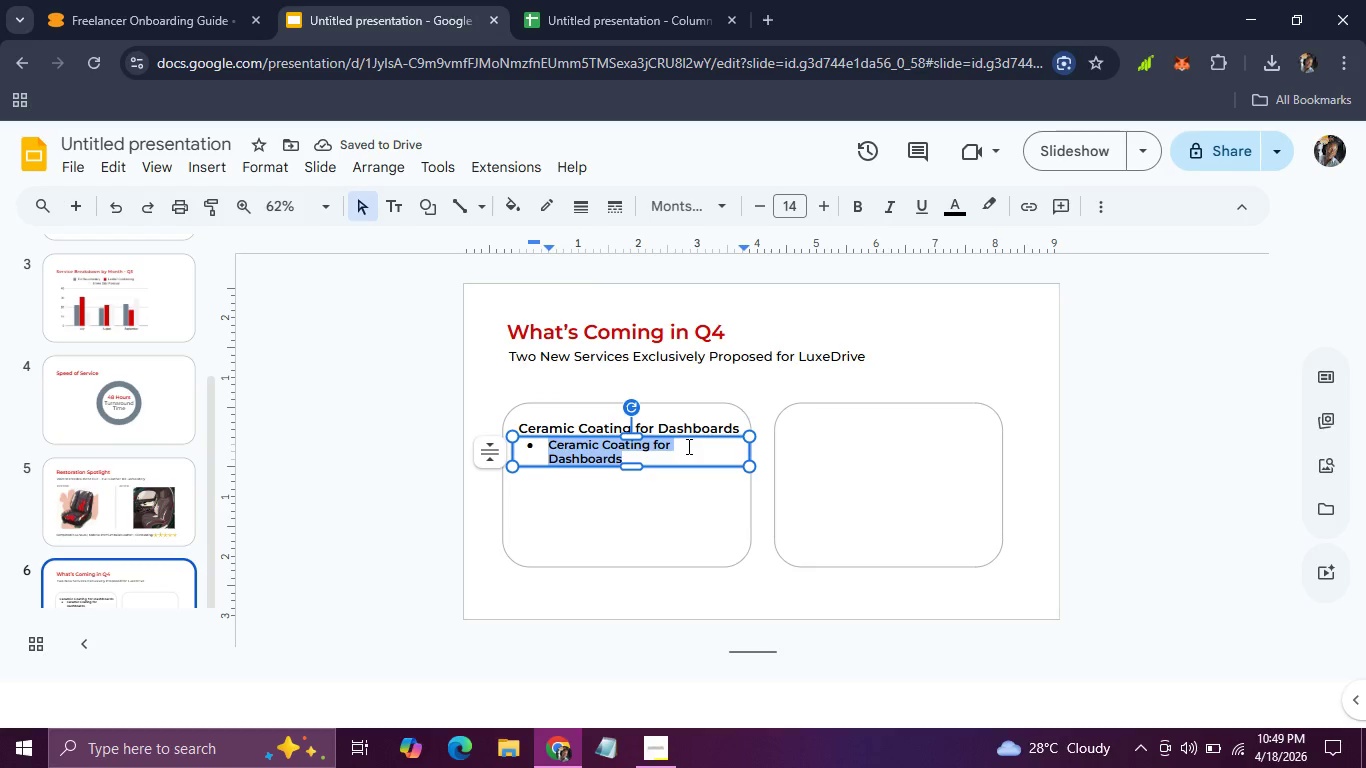 
type(Long lasting protection against UV damage, dust and scrates)
 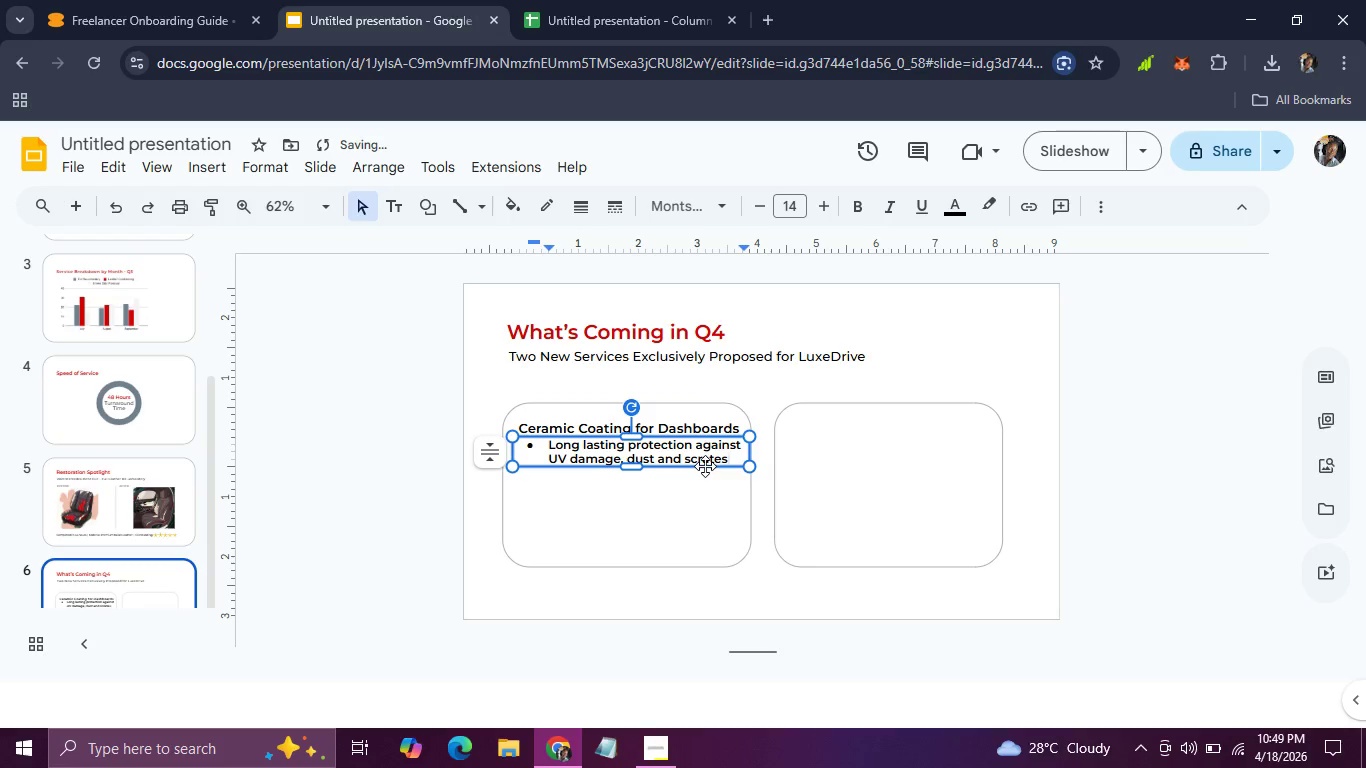 
key(Backspace)
 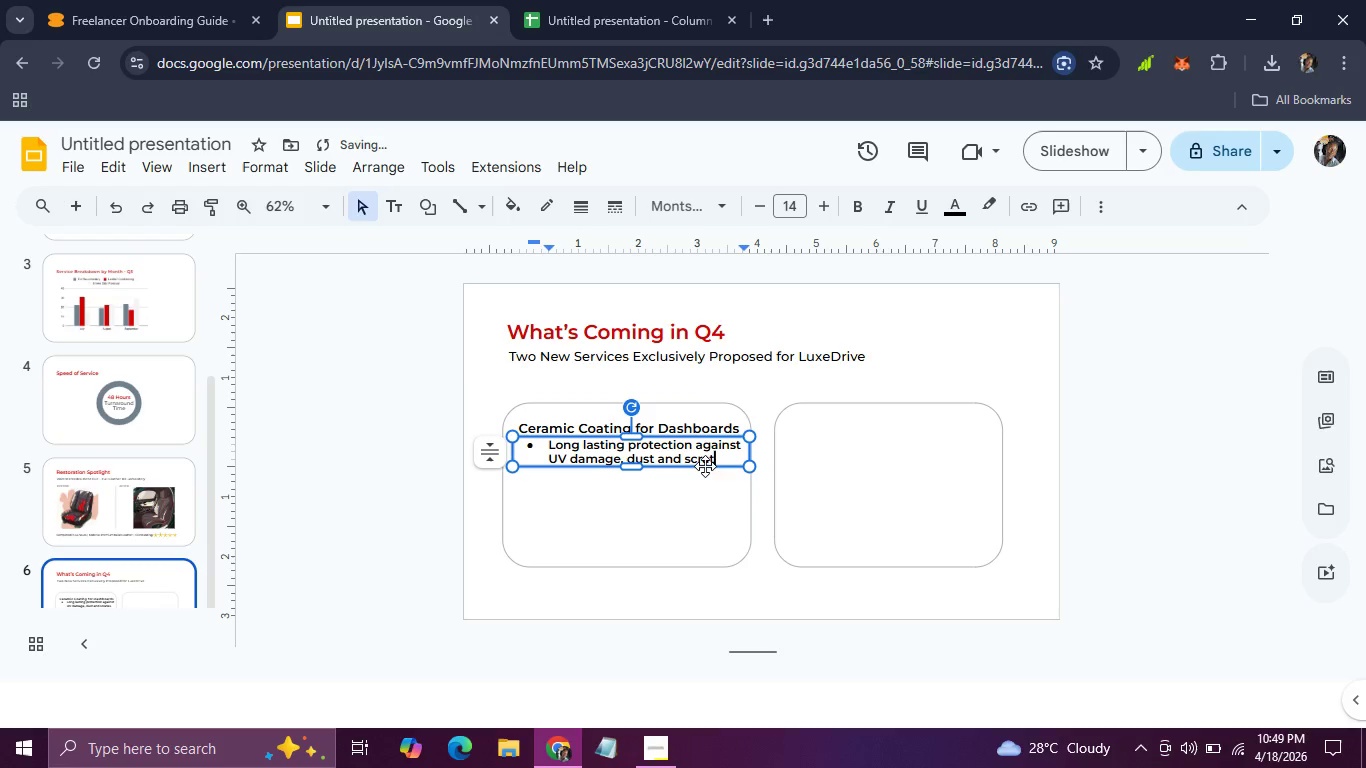 
key(Backspace)
 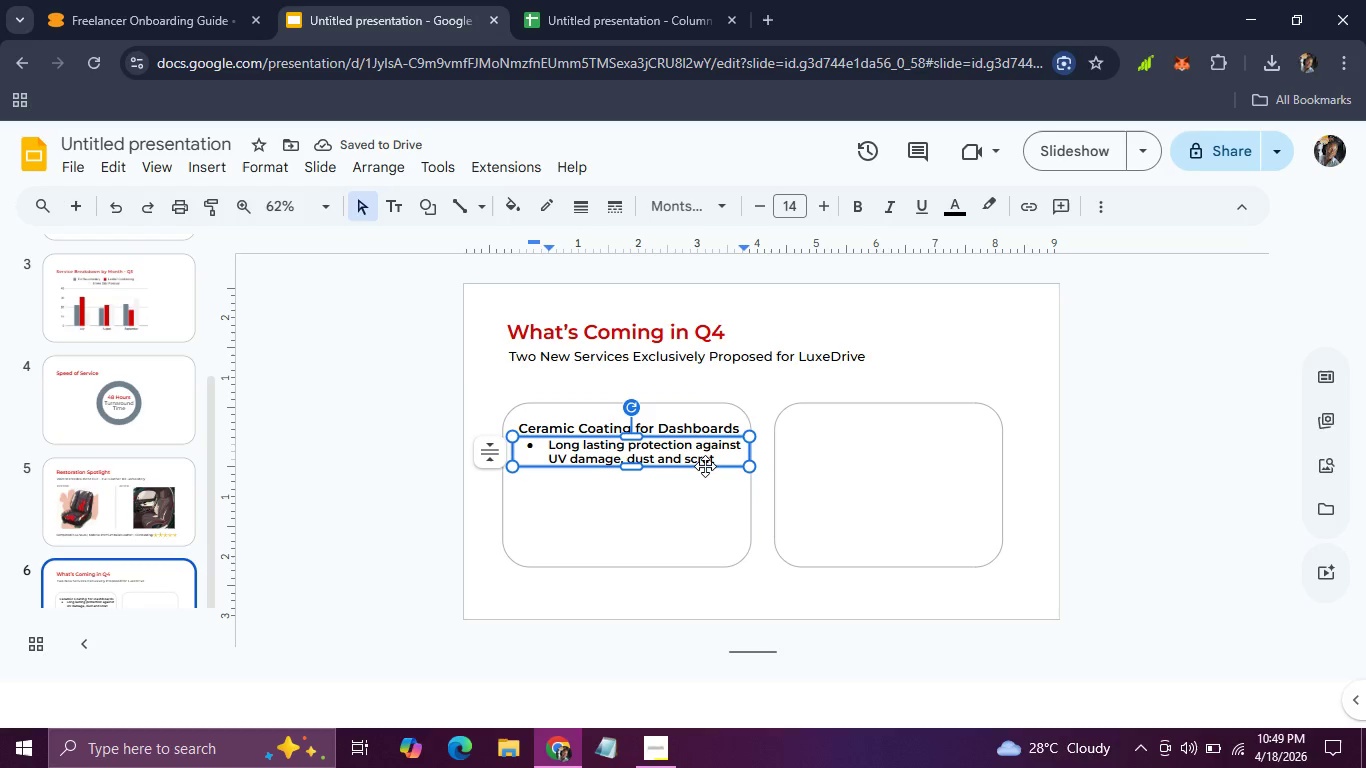 
type(ches)
 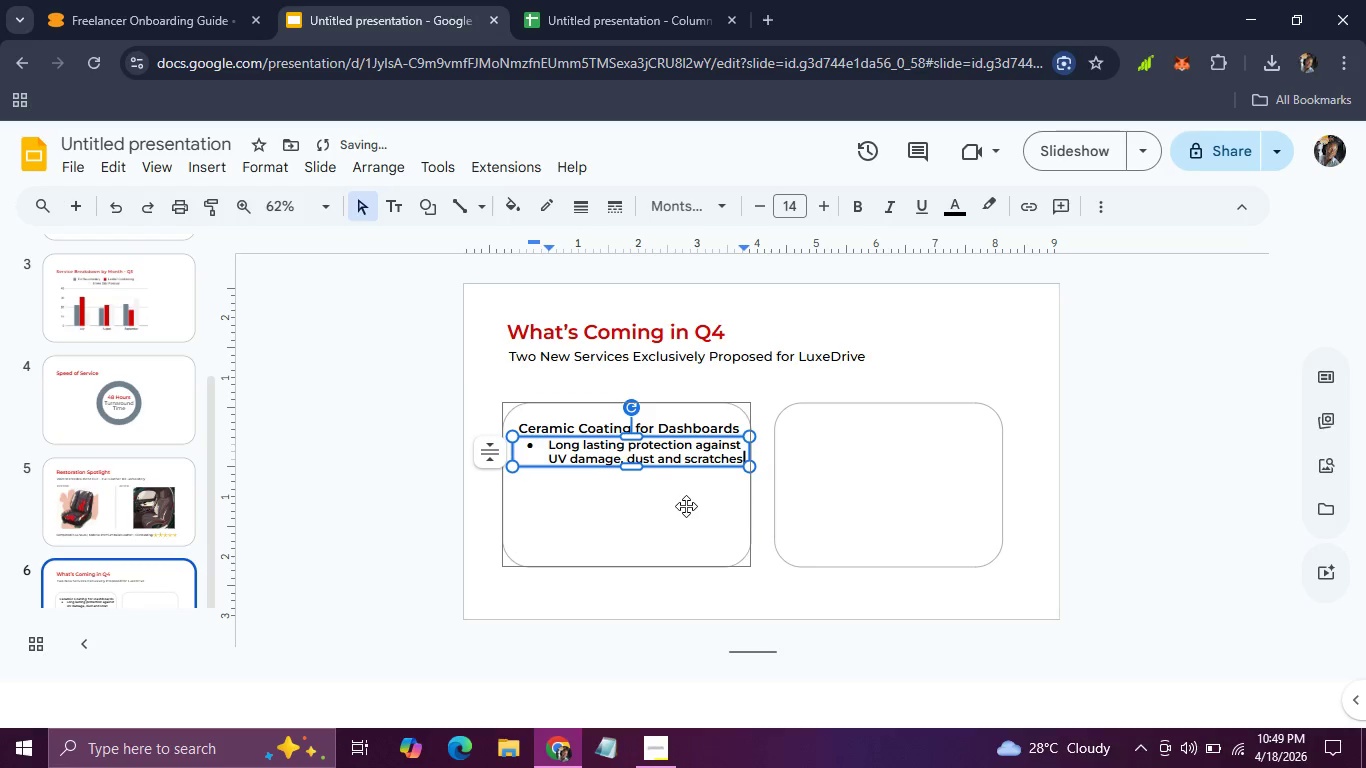 
left_click([686, 506])
 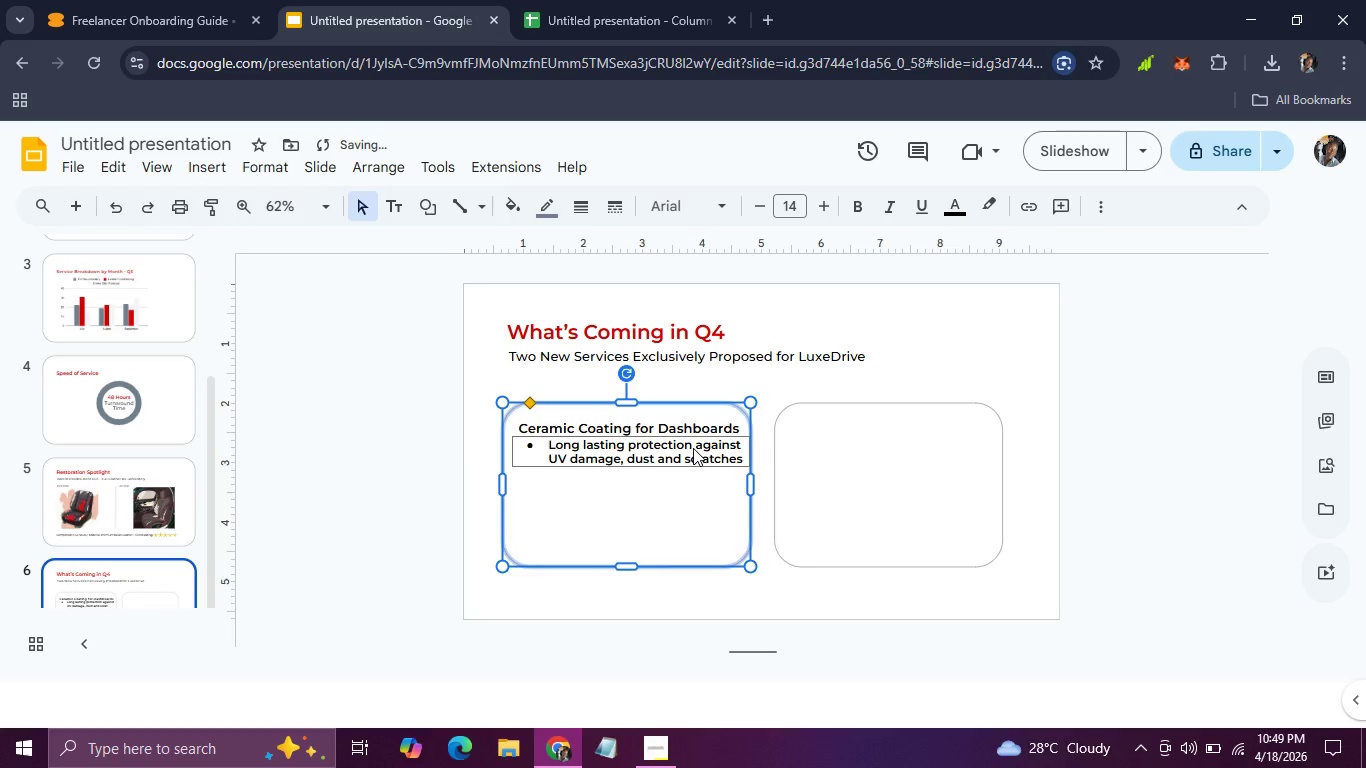 
double_click([693, 448])
 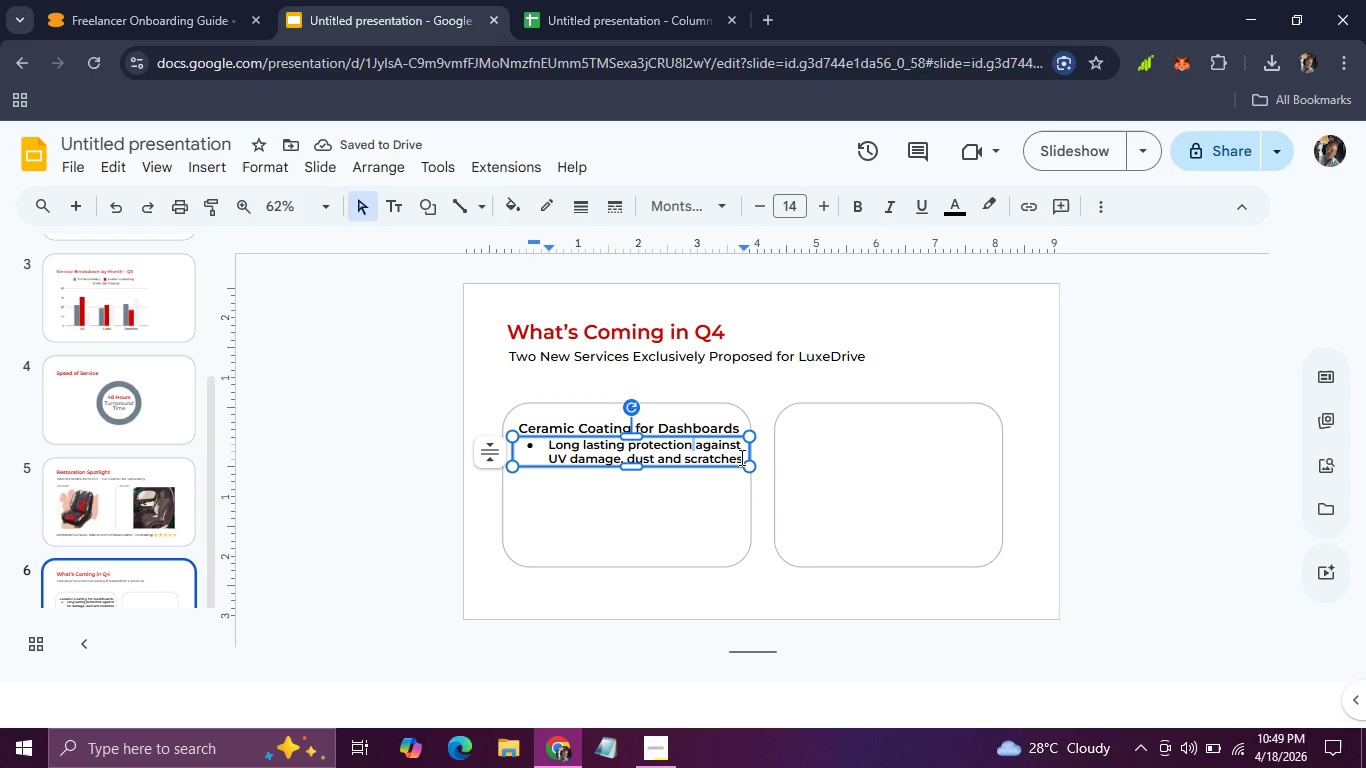 
left_click_drag(start_coordinate=[740, 457], to_coordinate=[487, 445])
 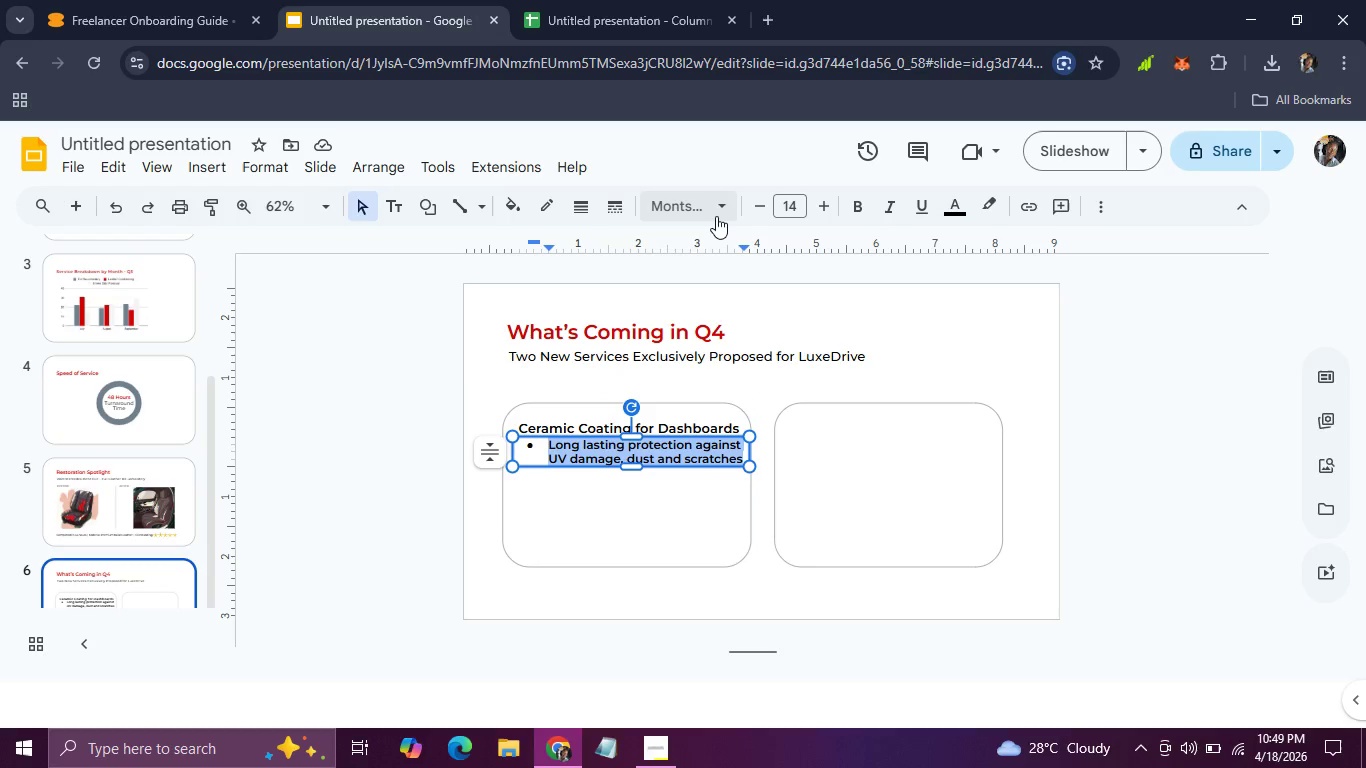 
left_click([716, 216])
 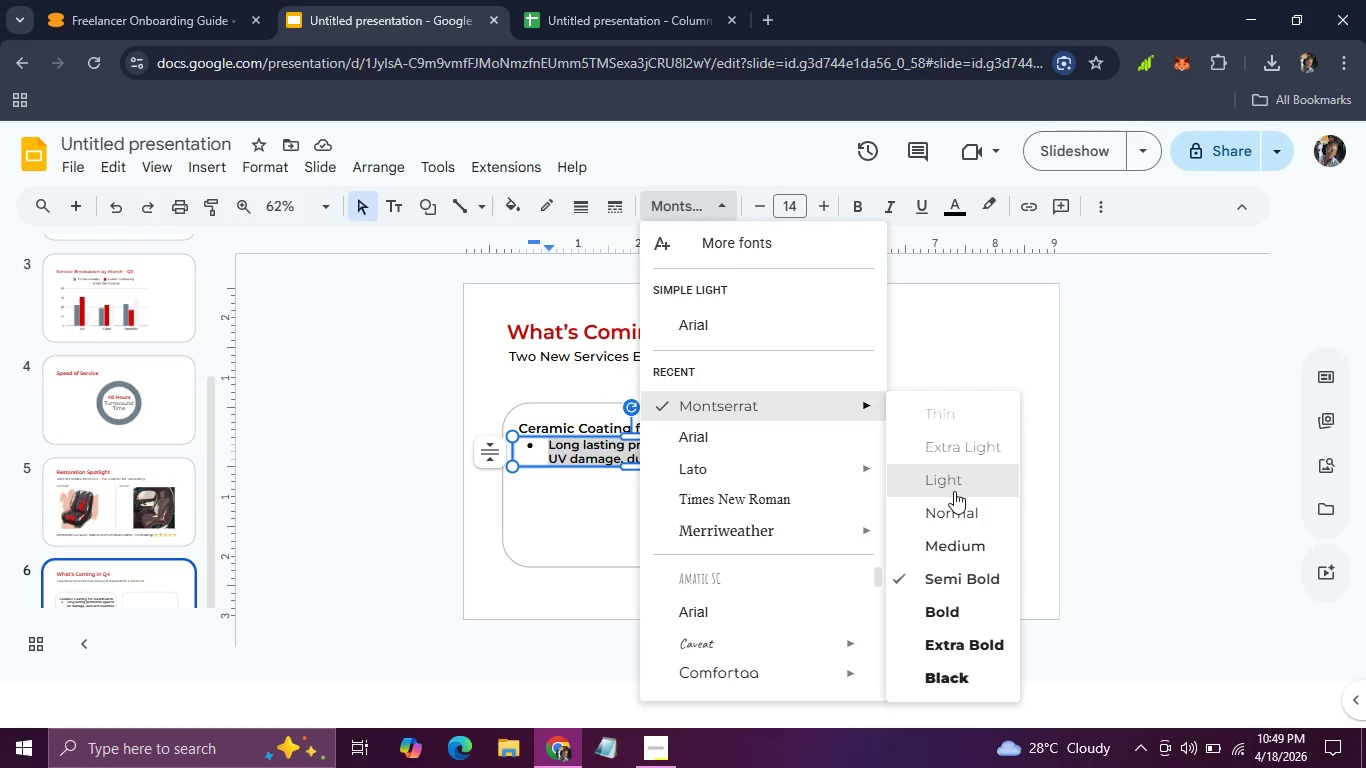 
left_click([954, 510])
 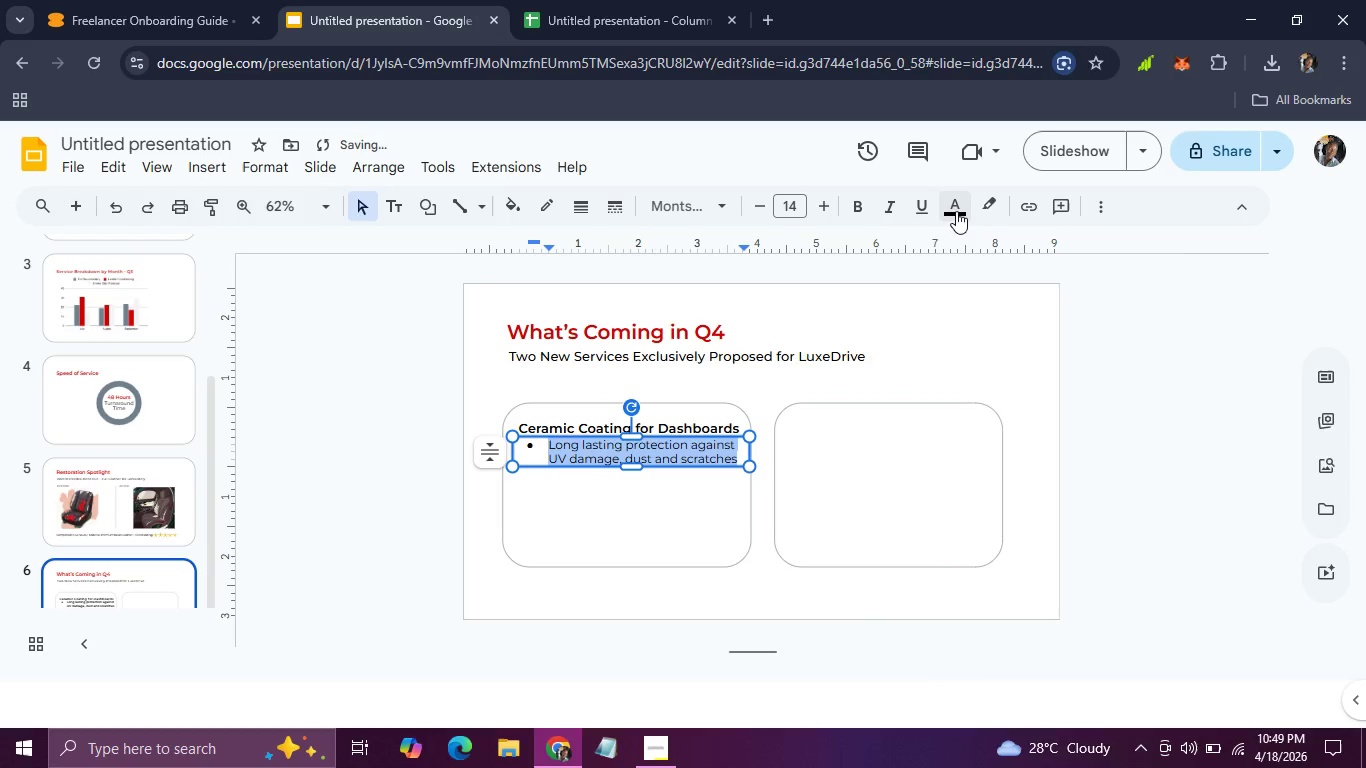 
left_click([956, 211])
 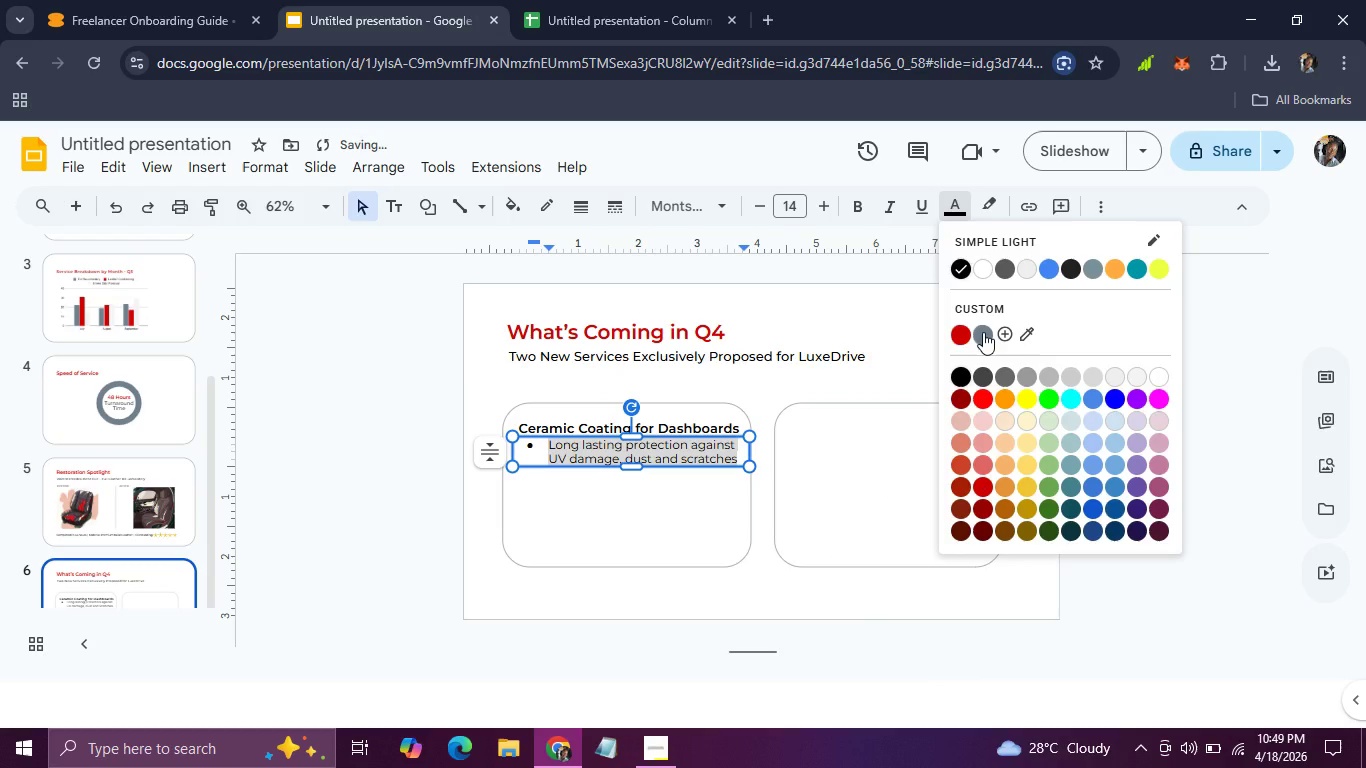 
left_click([983, 332])
 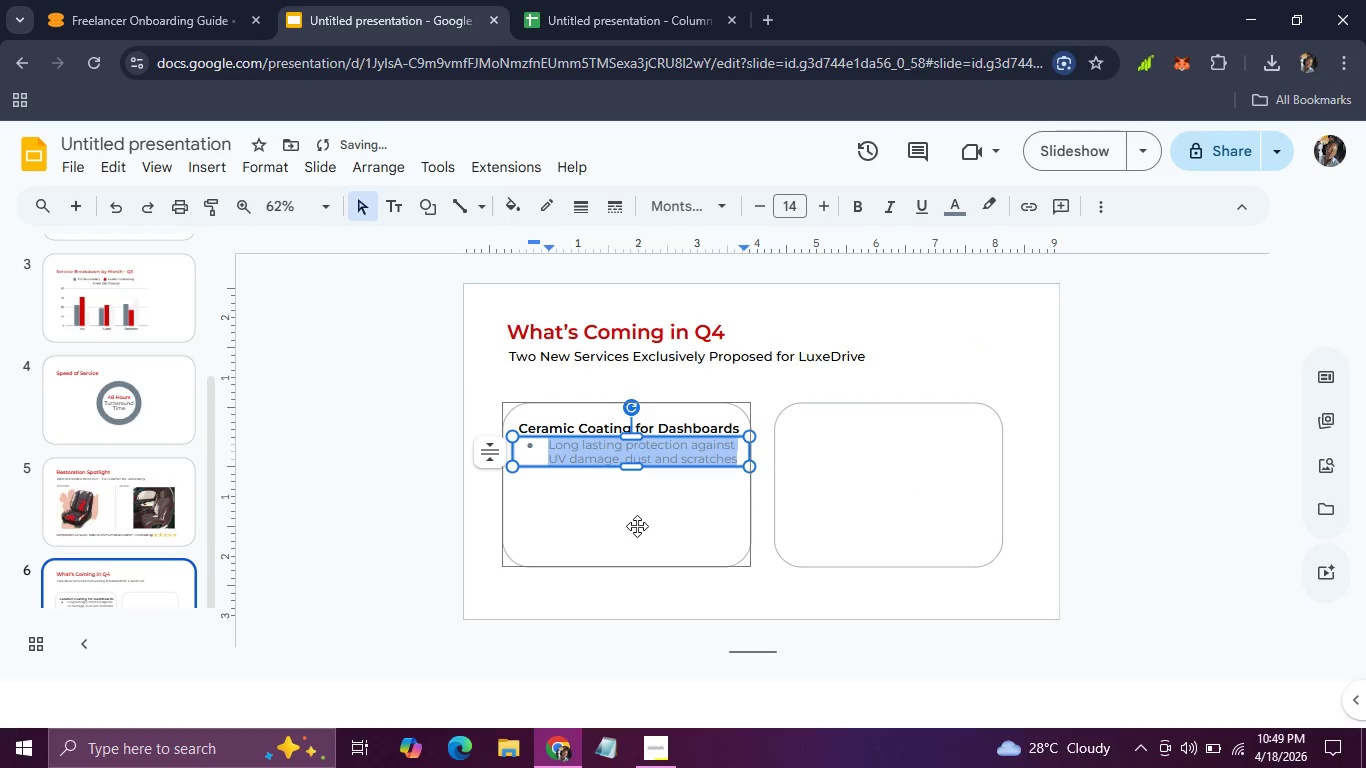 
left_click([637, 526])
 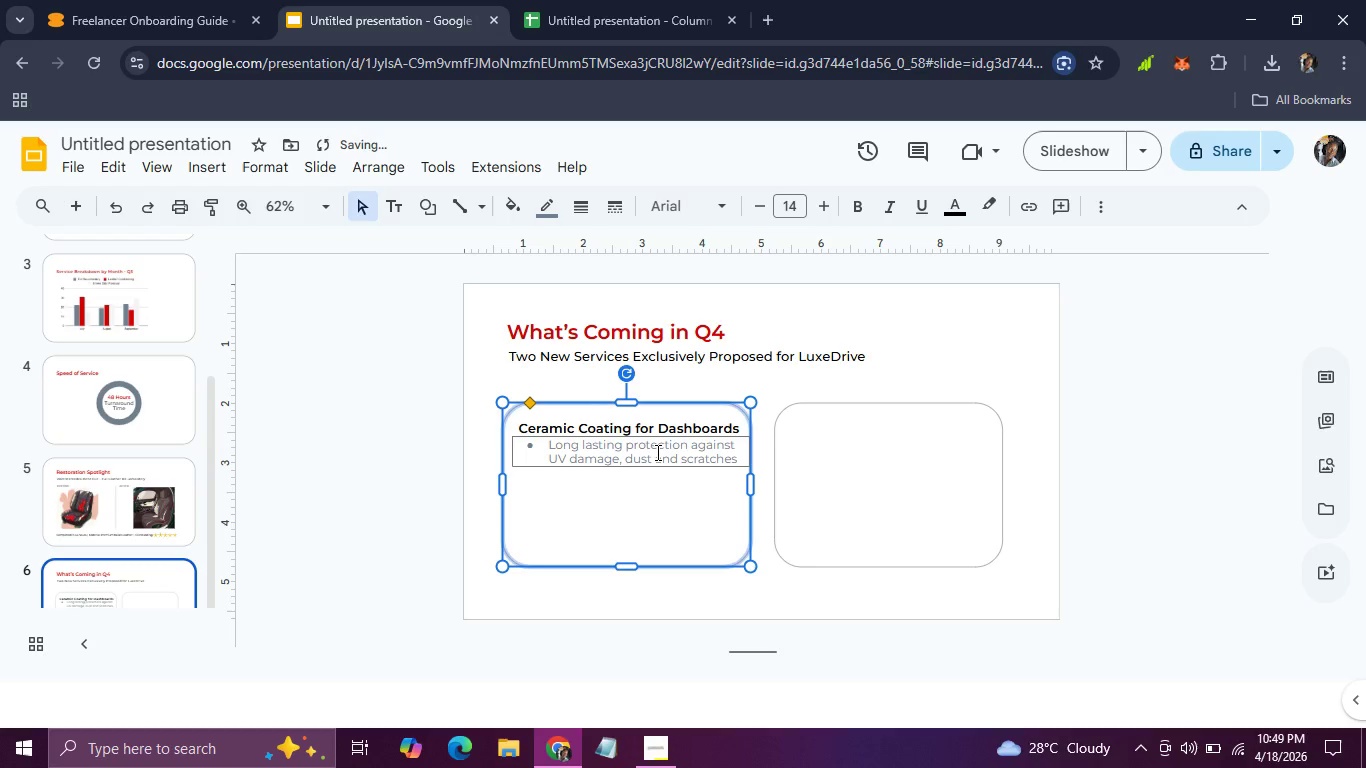 
left_click([656, 452])
 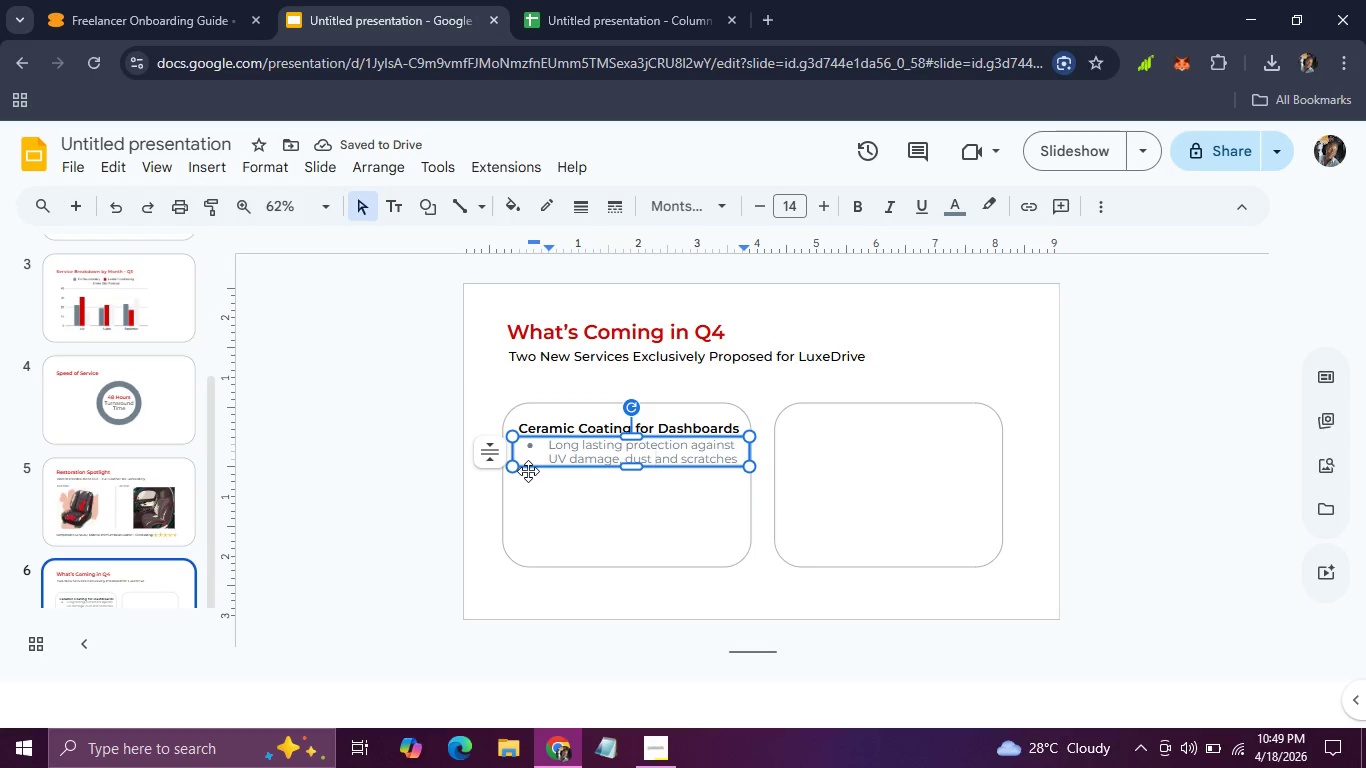 
left_click_drag(start_coordinate=[526, 471], to_coordinate=[514, 471])
 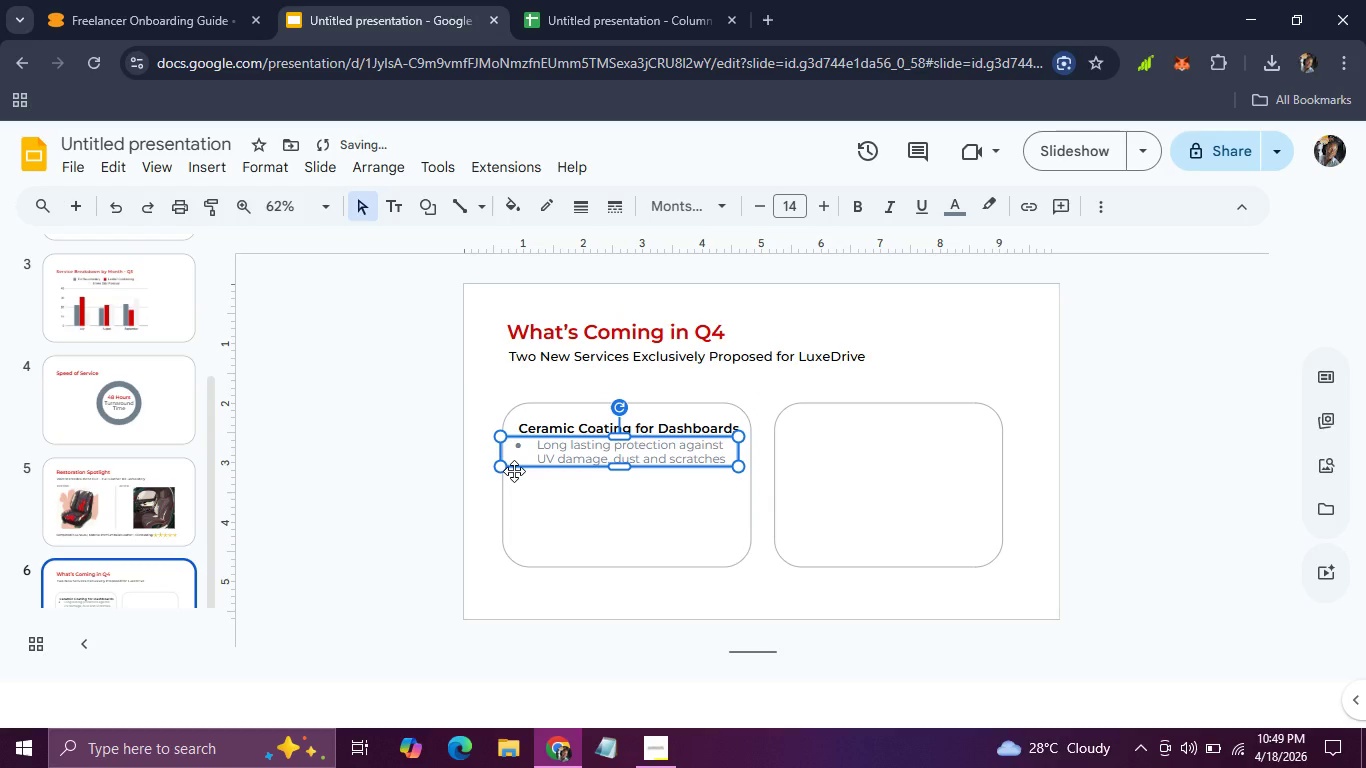 
hold_key(key=ArrowDown, duration=0.38)
 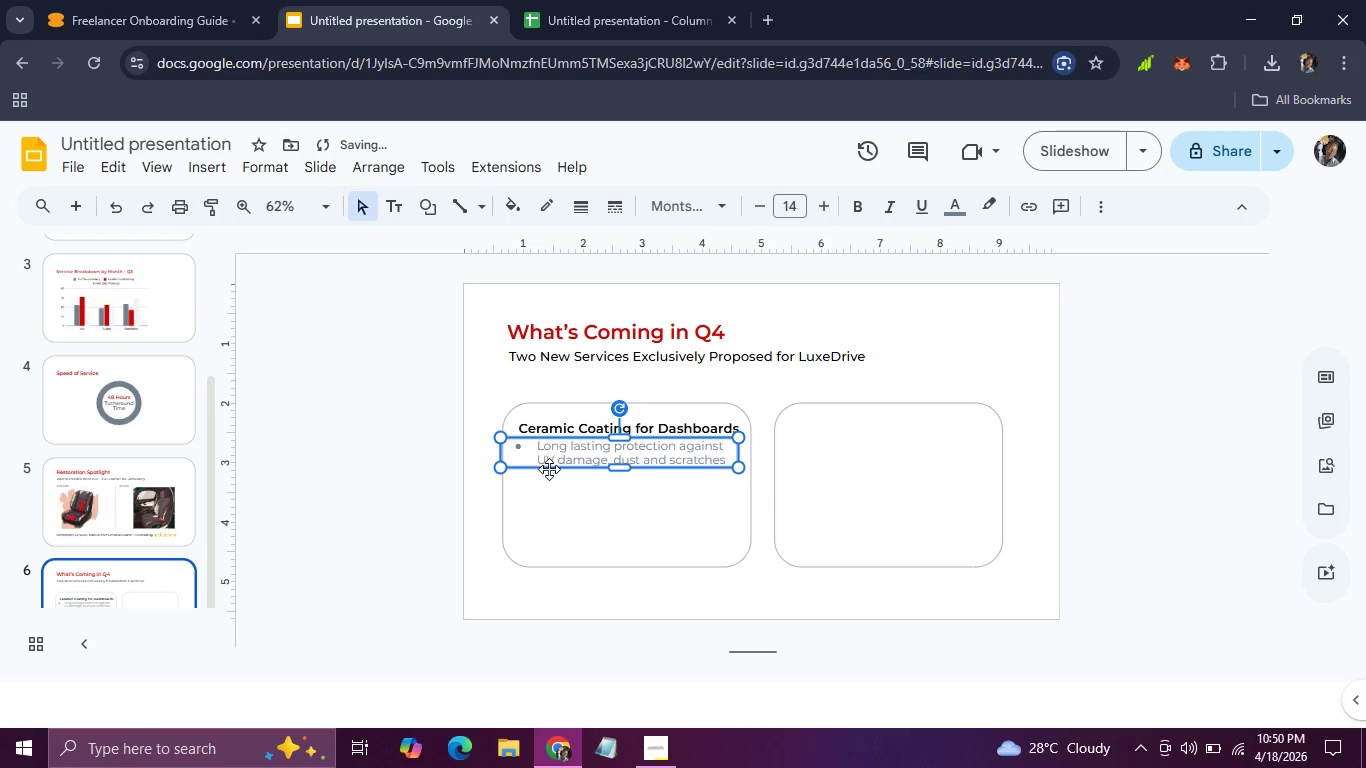 
left_click_drag(start_coordinate=[549, 469], to_coordinate=[549, 479])
 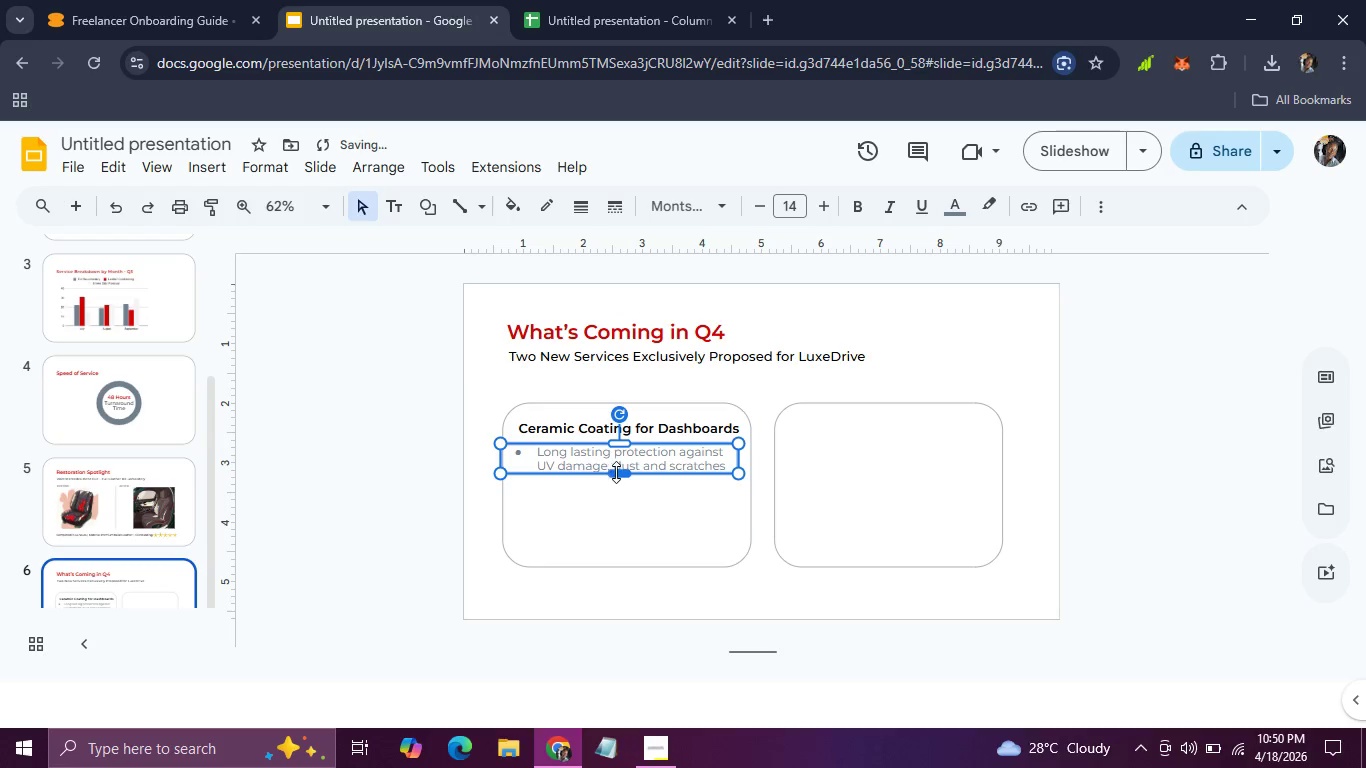 
left_click_drag(start_coordinate=[617, 472], to_coordinate=[617, 481])
 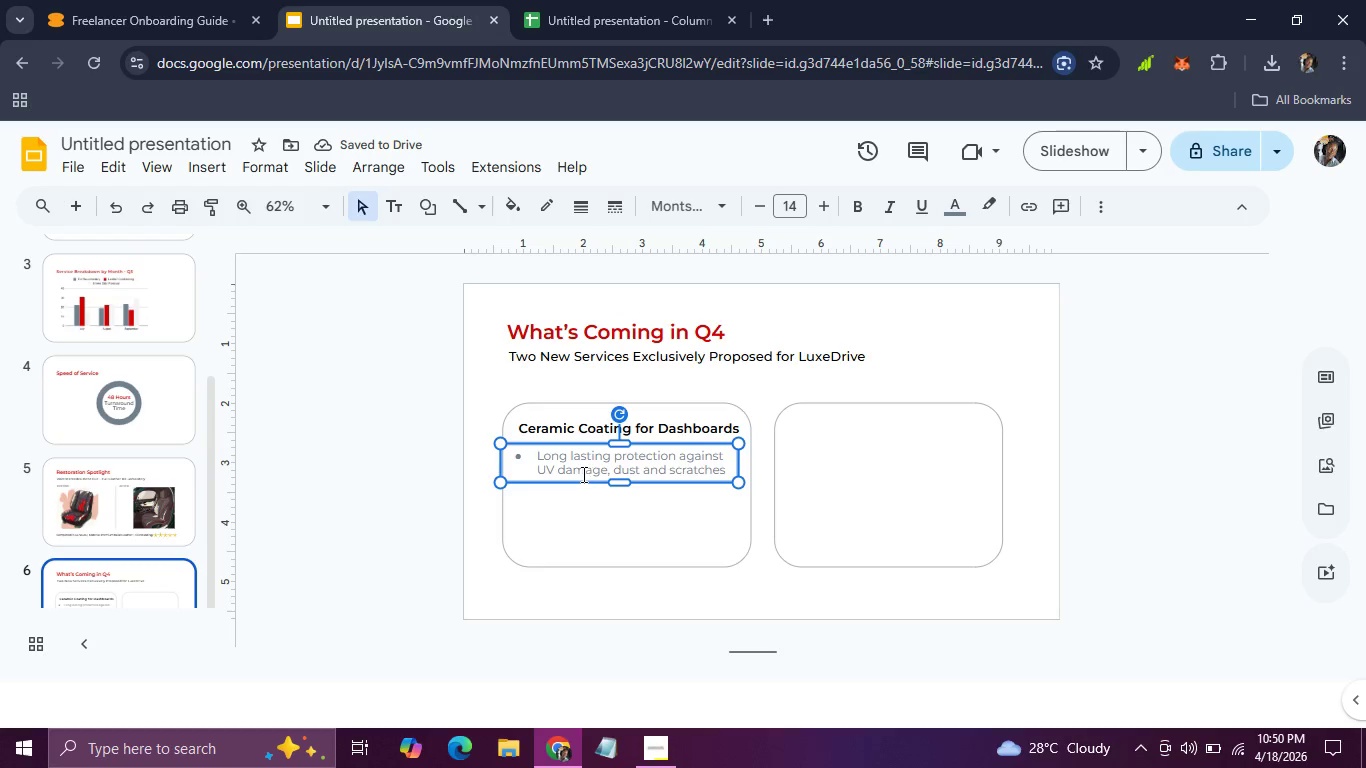 
wait(5.3)
 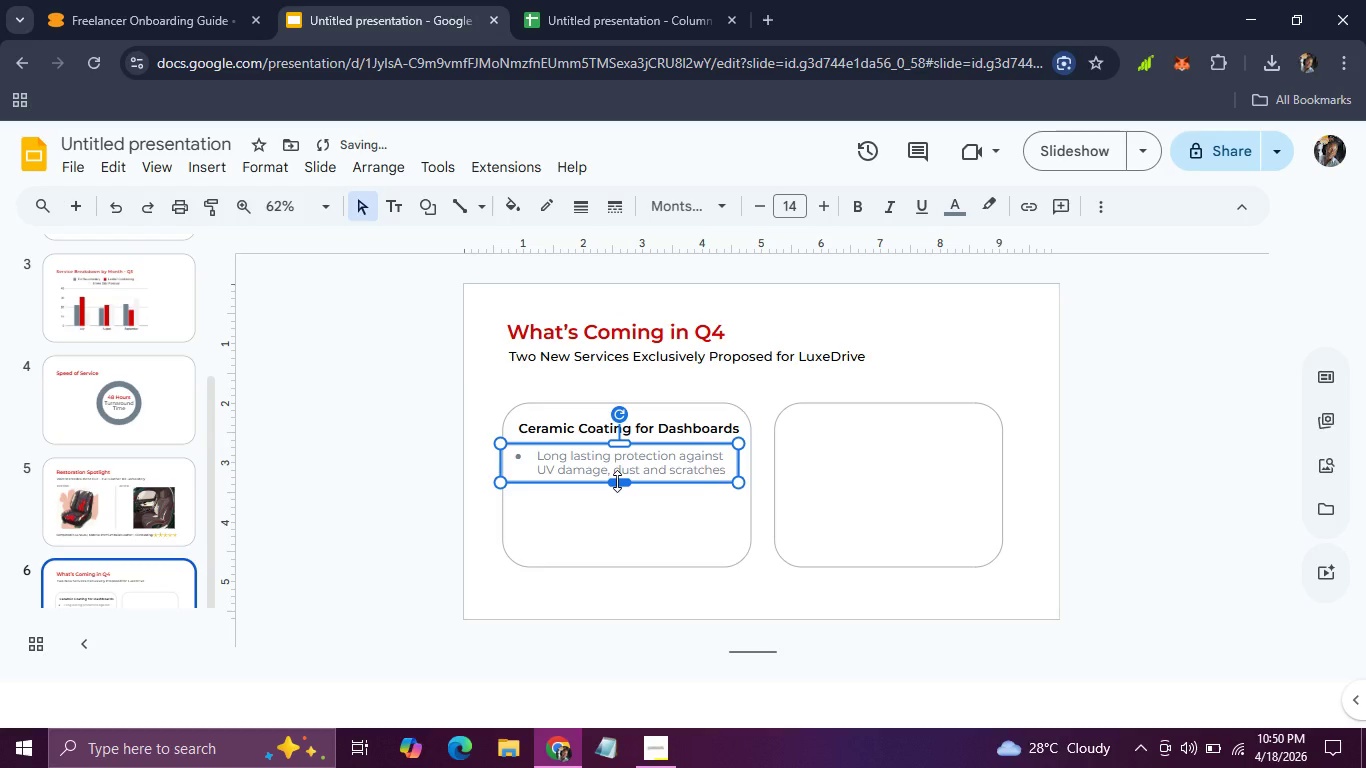 
left_click([727, 474])
 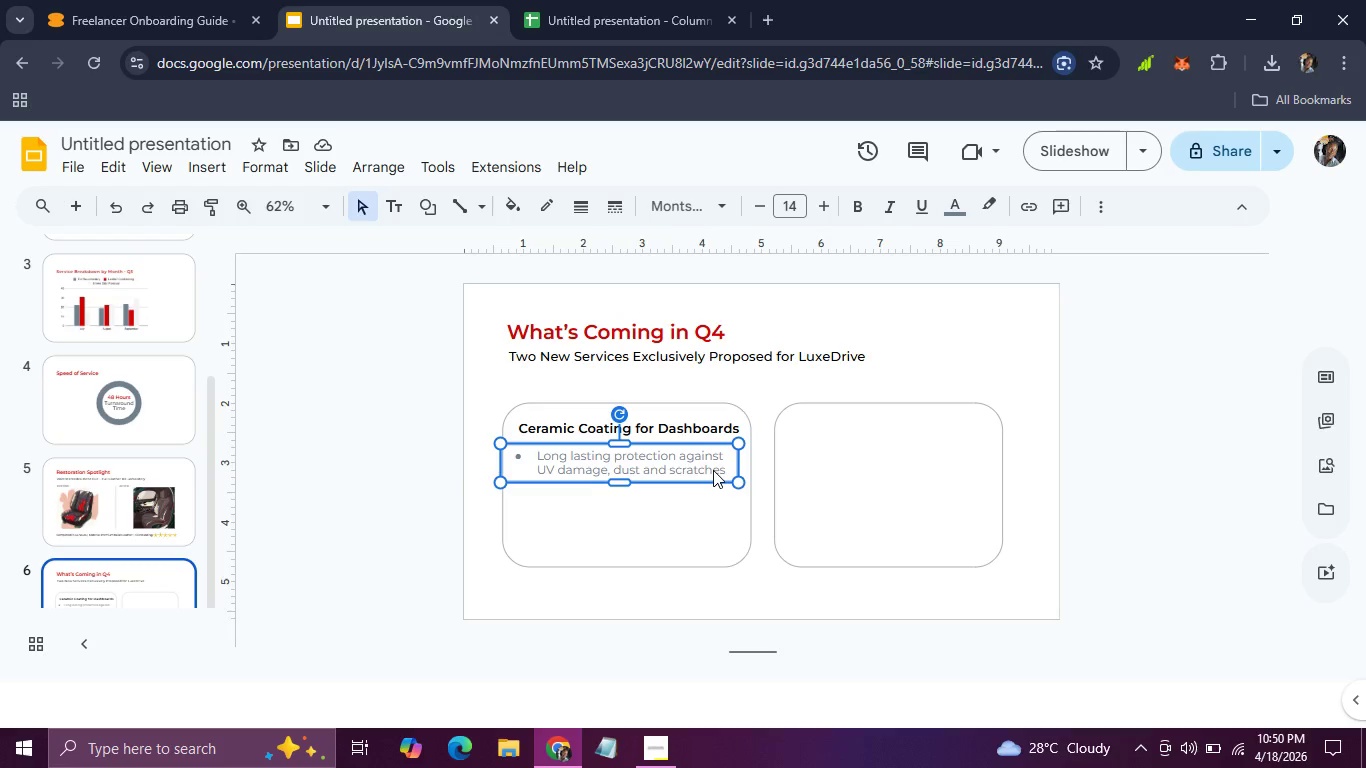 
double_click([713, 470])
 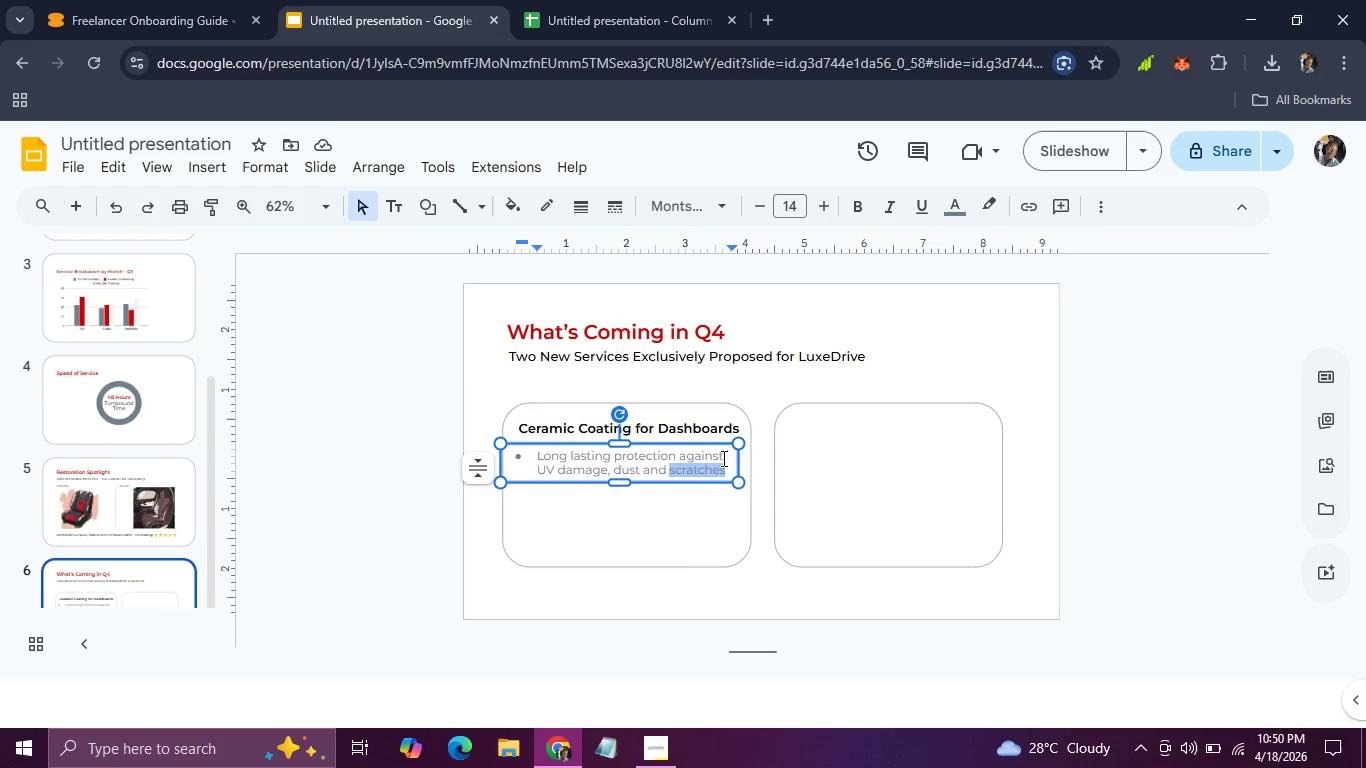 
left_click([722, 458])
 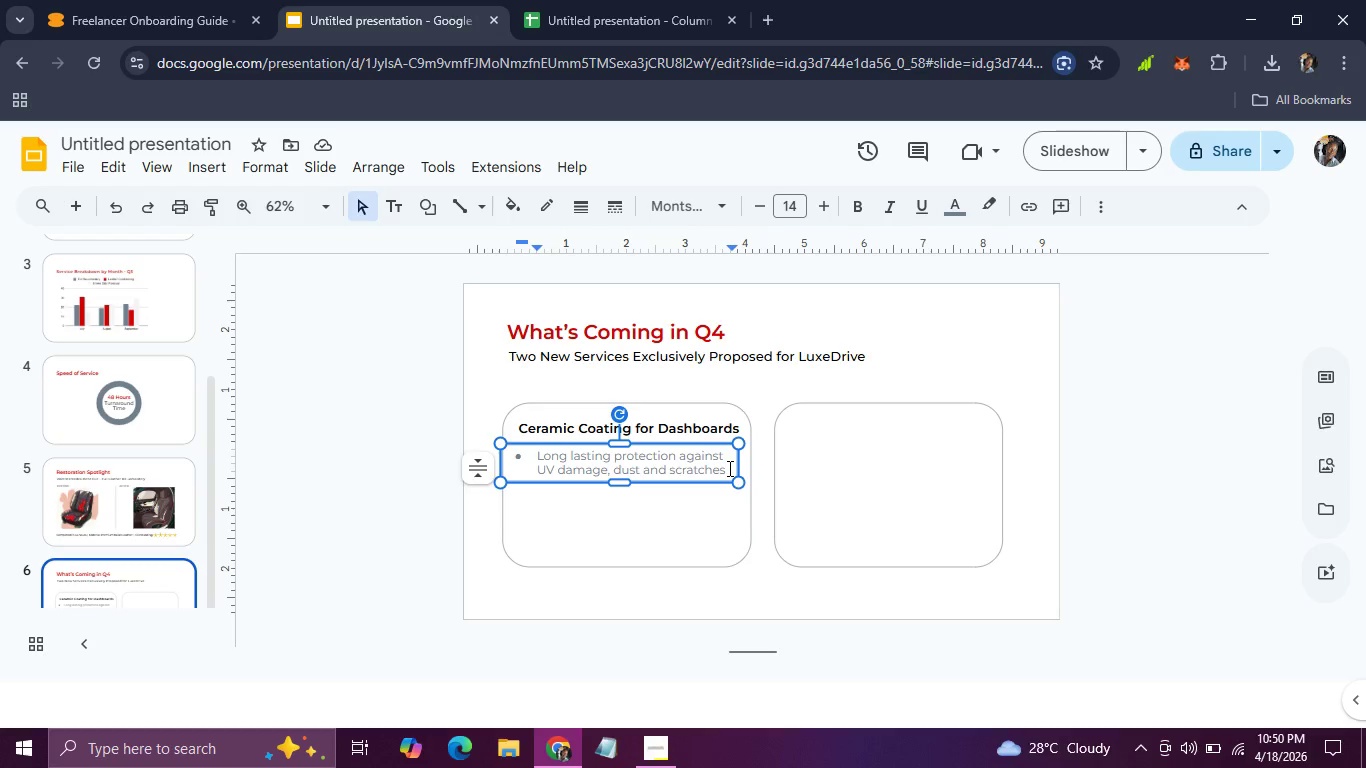 
left_click([728, 468])
 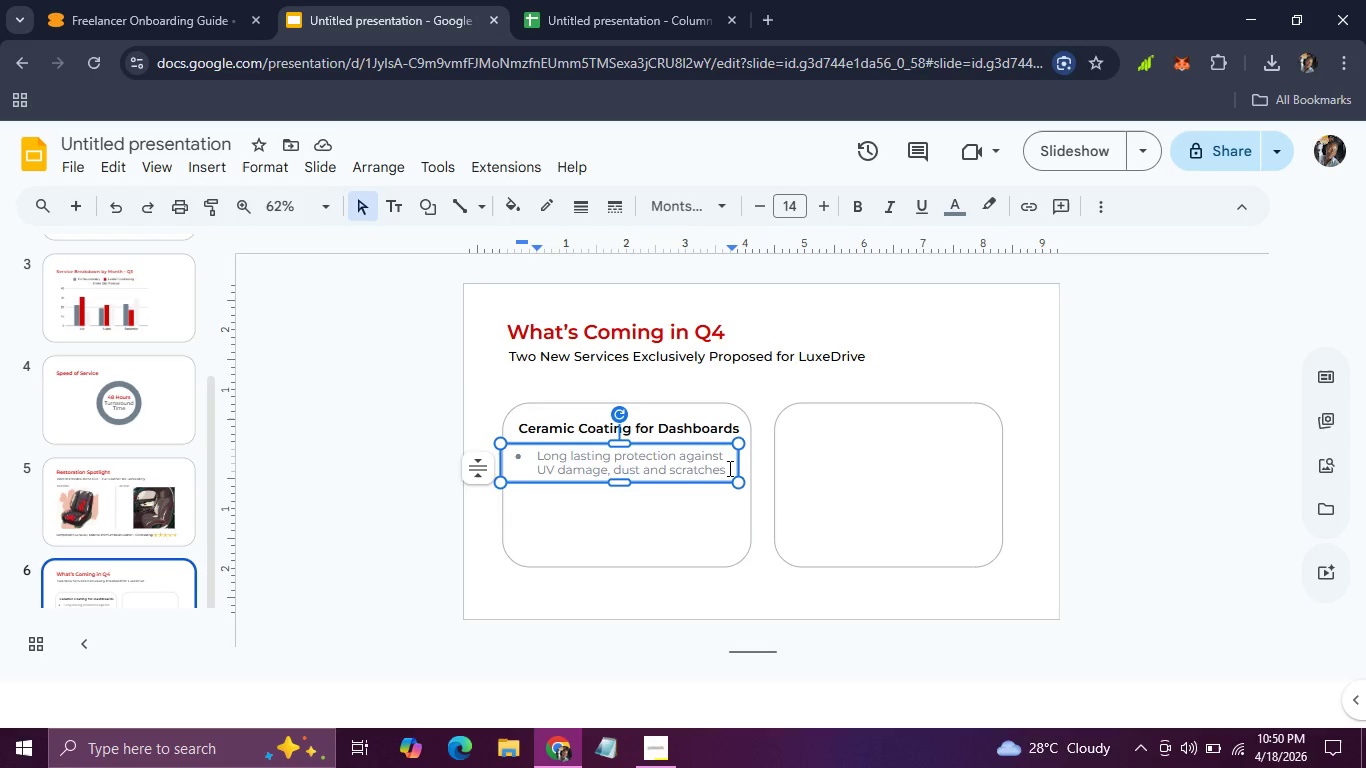 
key(Enter)
 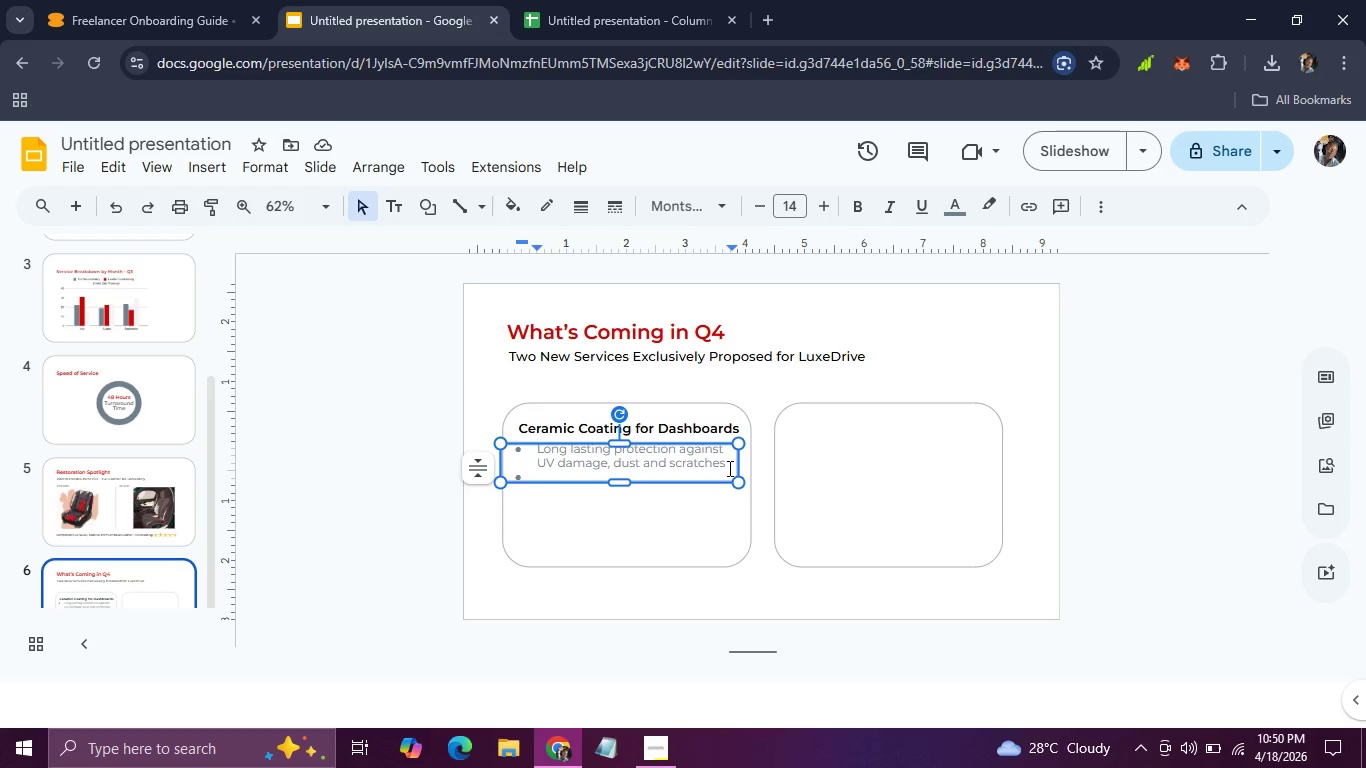 
wait(7.38)
 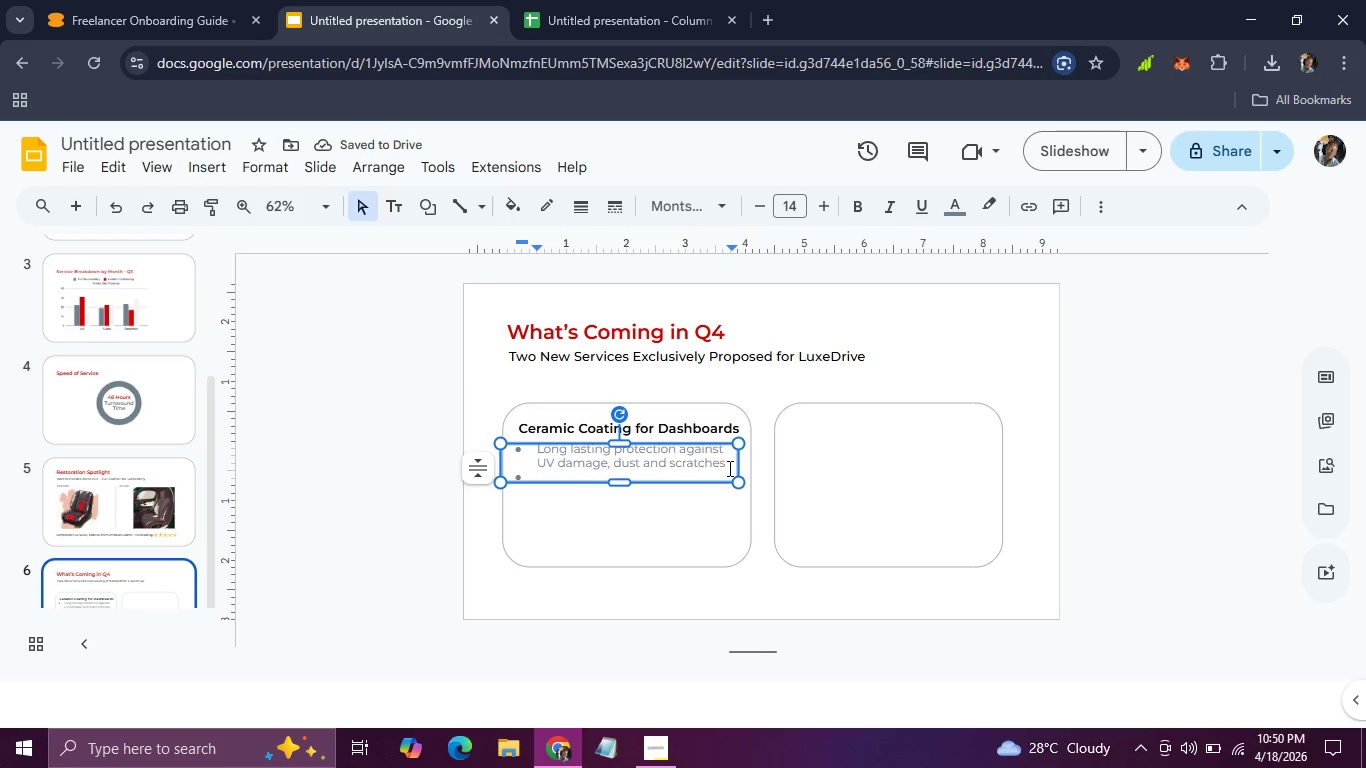 
type(Enhamces )
key(Backspace)
key(Backspace)
key(Backspace)
key(Backspace)
key(Backspace)
type(nces the premium feel of rental vehicleinteriors)
 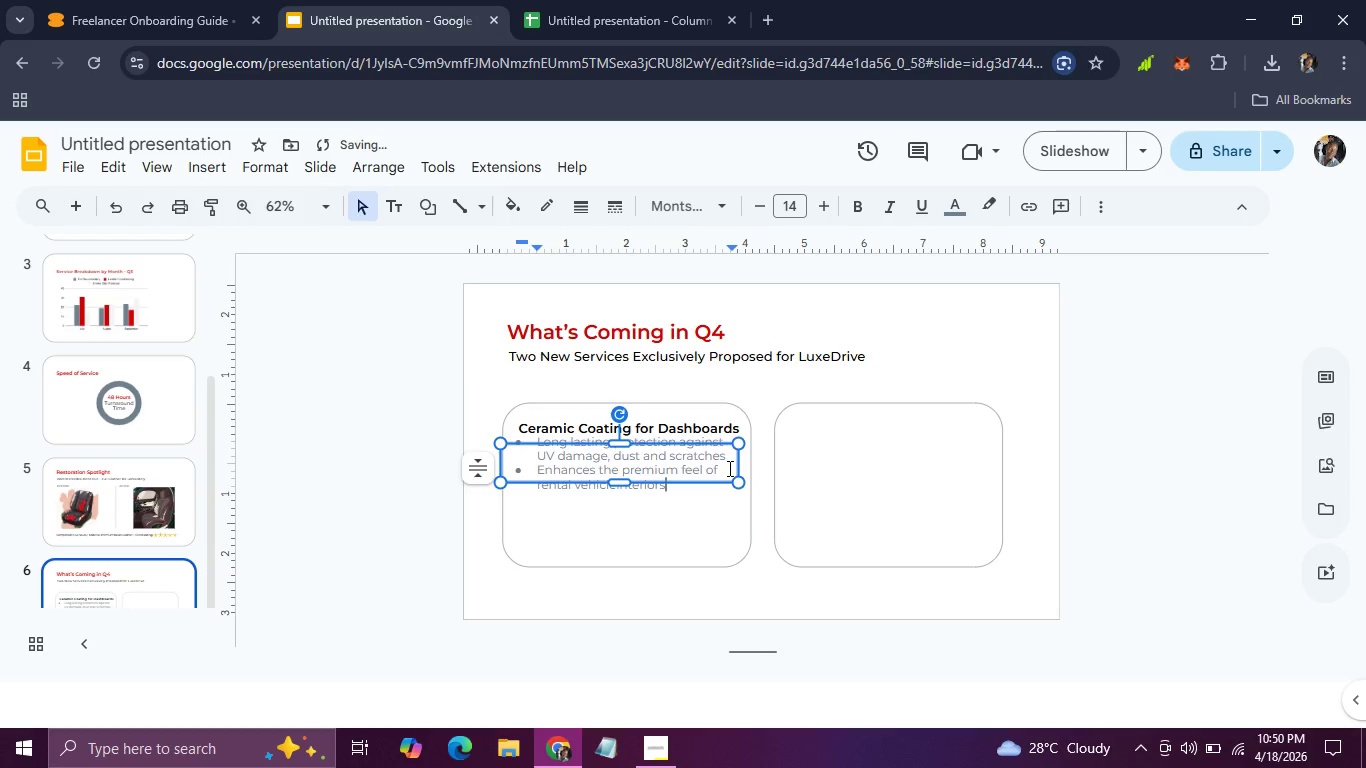 
key(Enter)
 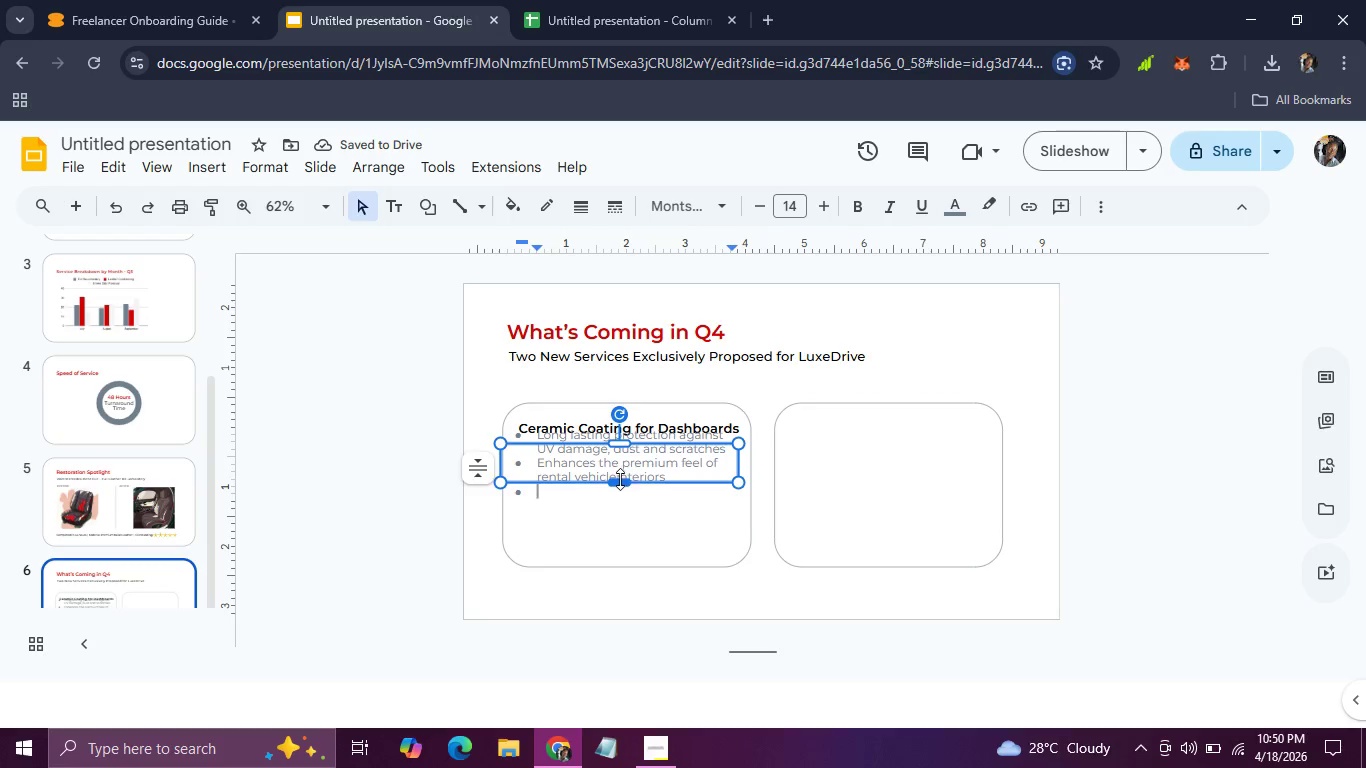 
left_click([614, 472])
 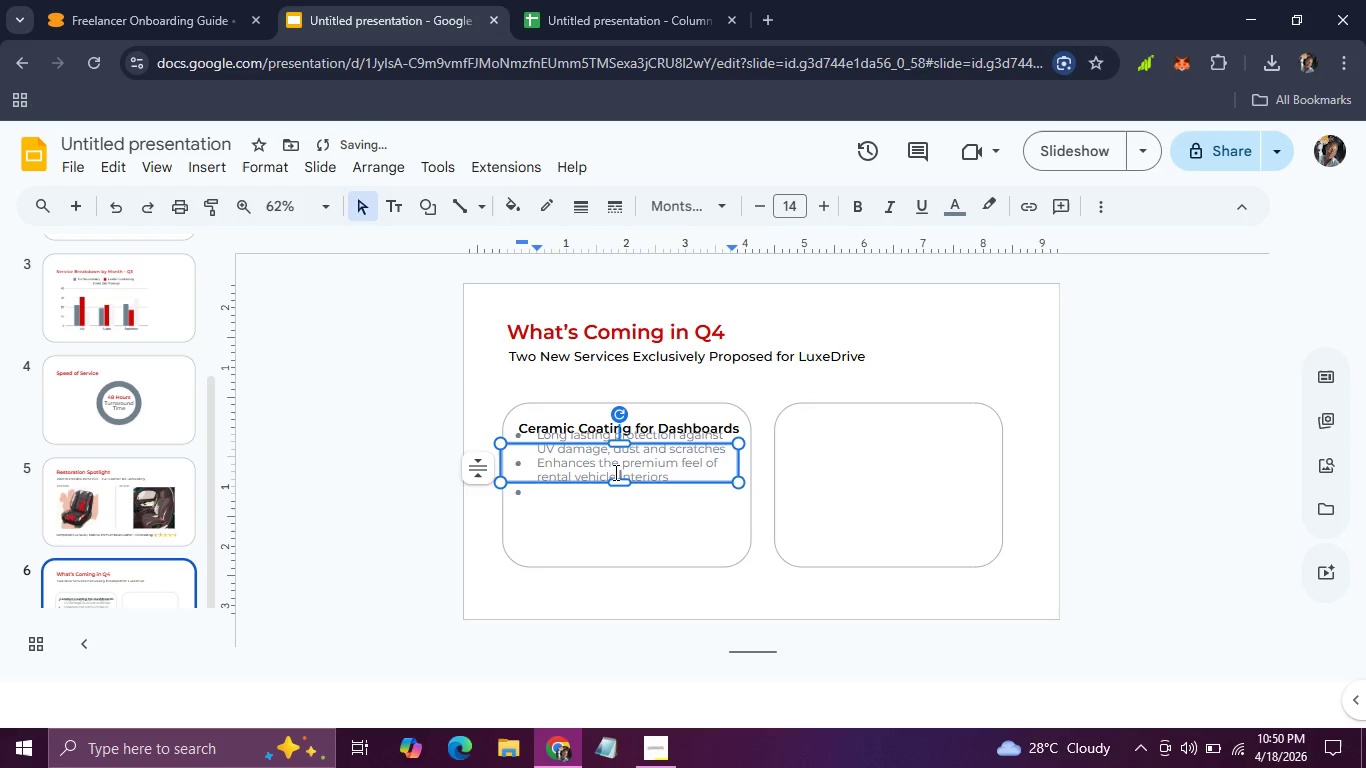 
key(Space)
 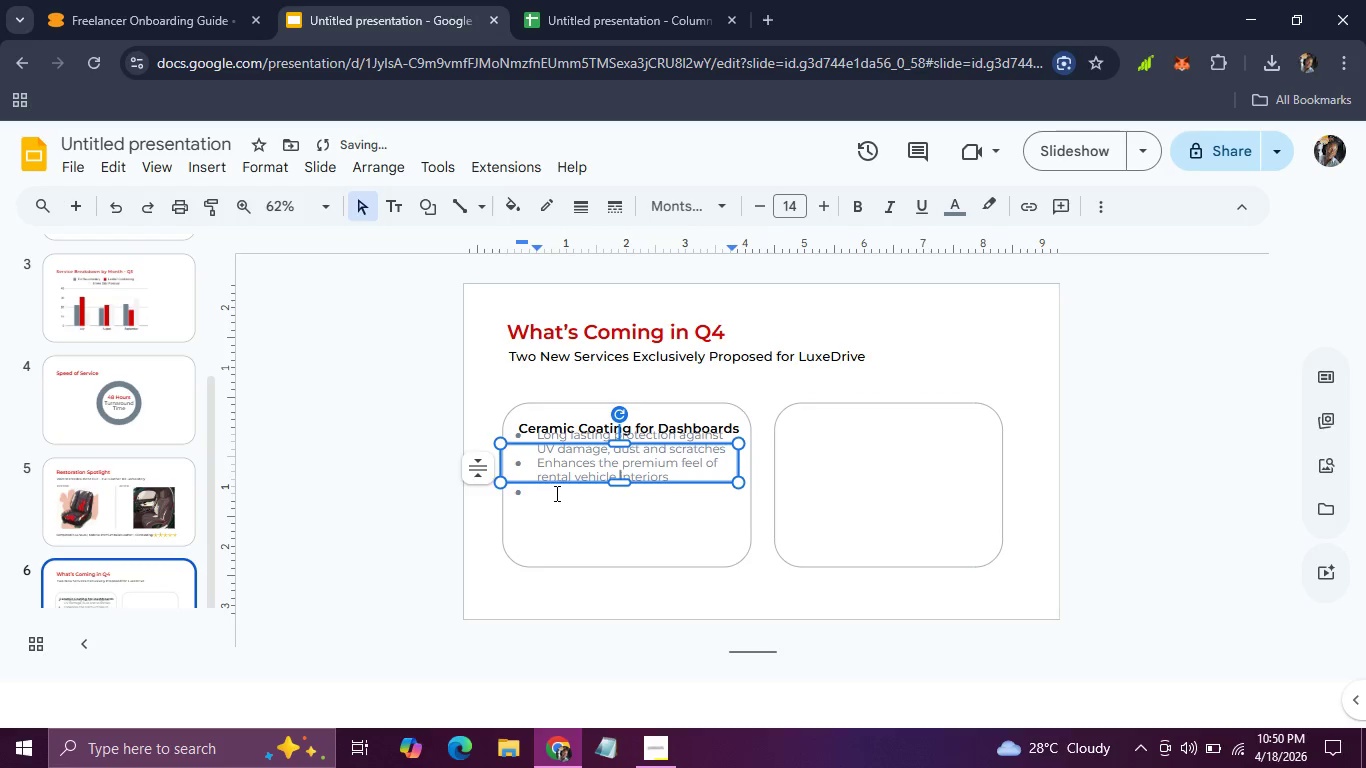 
left_click([555, 493])
 